 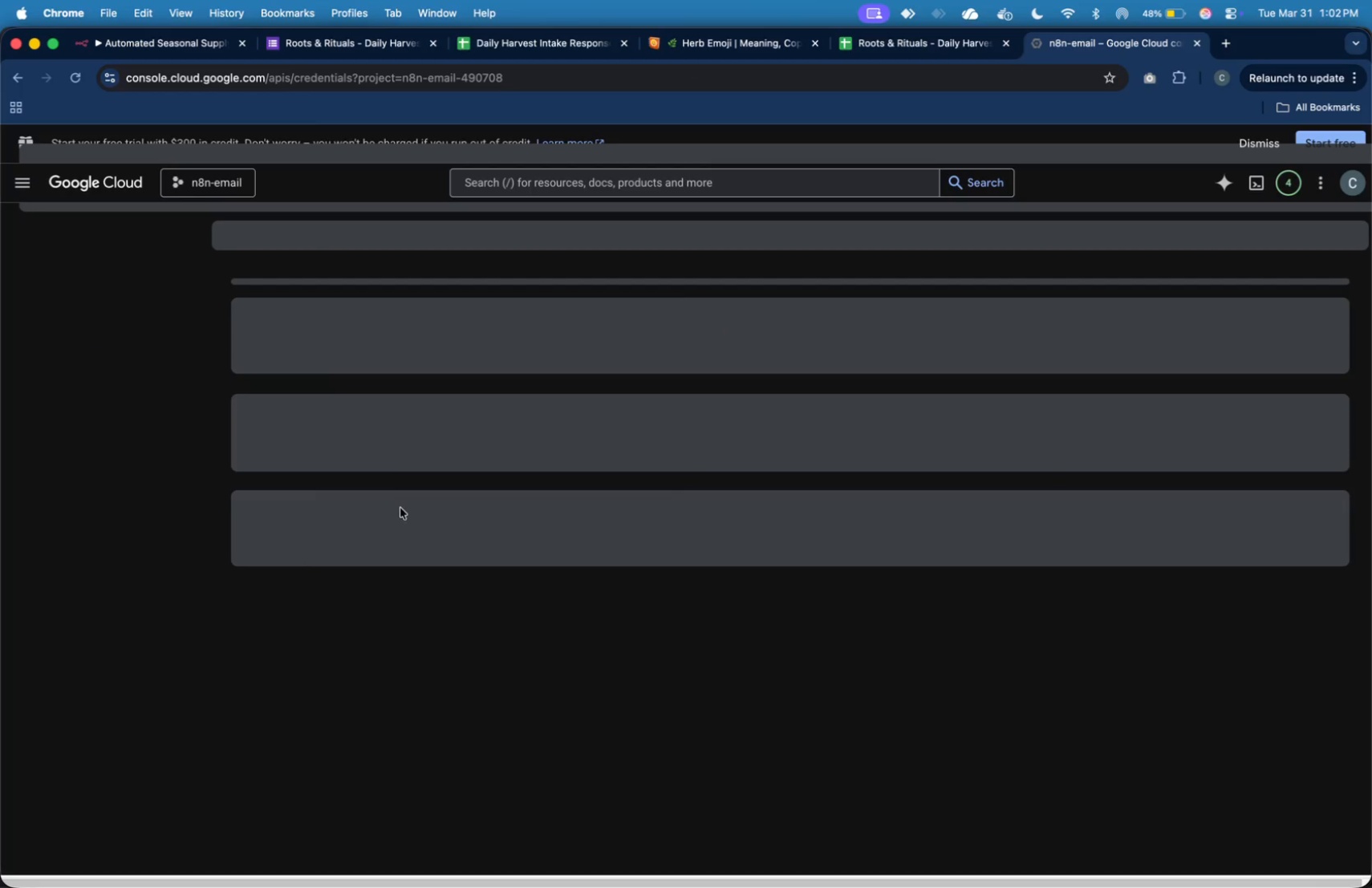 
left_click([339, 467])
 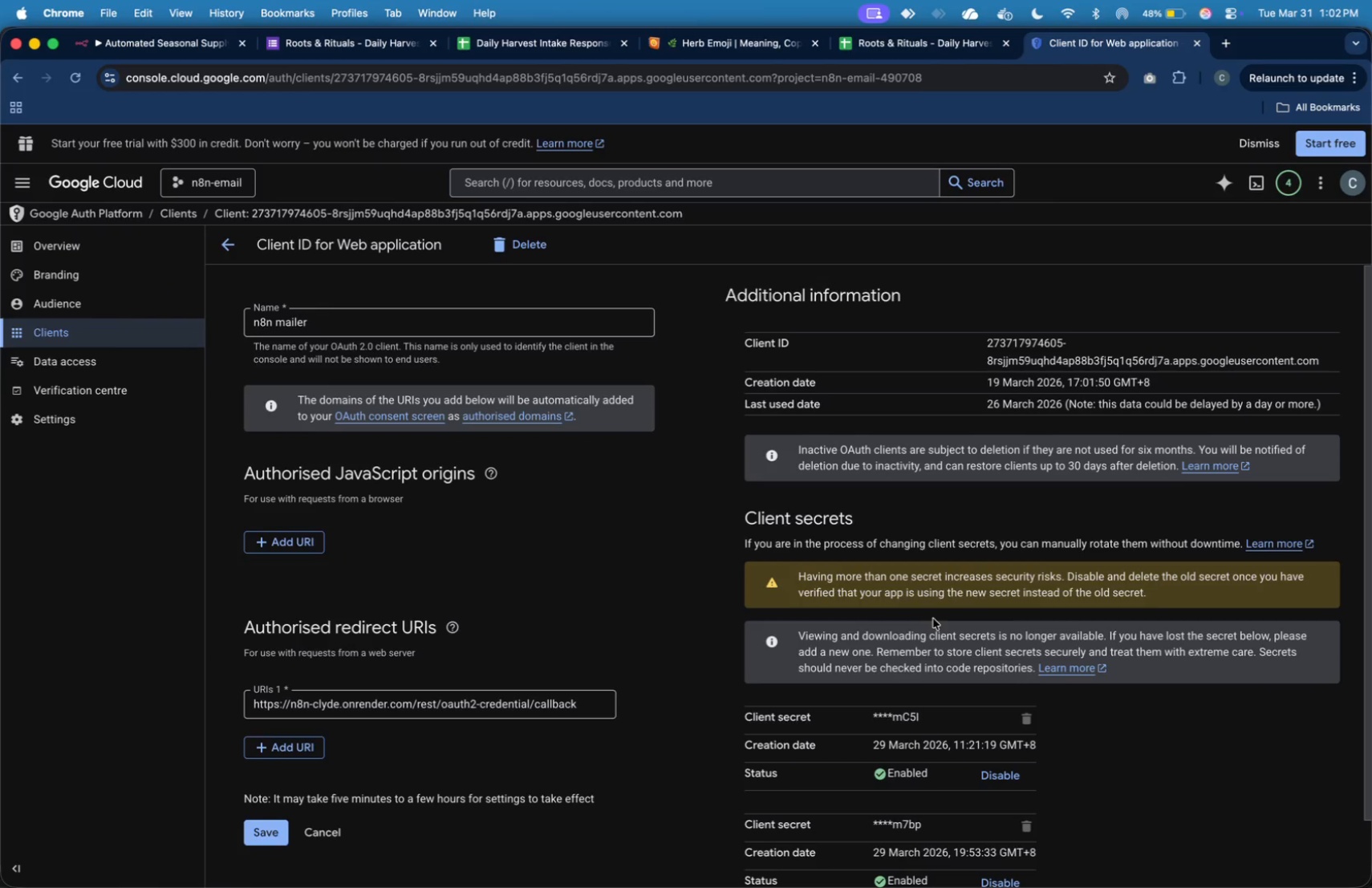 
wait(7.6)
 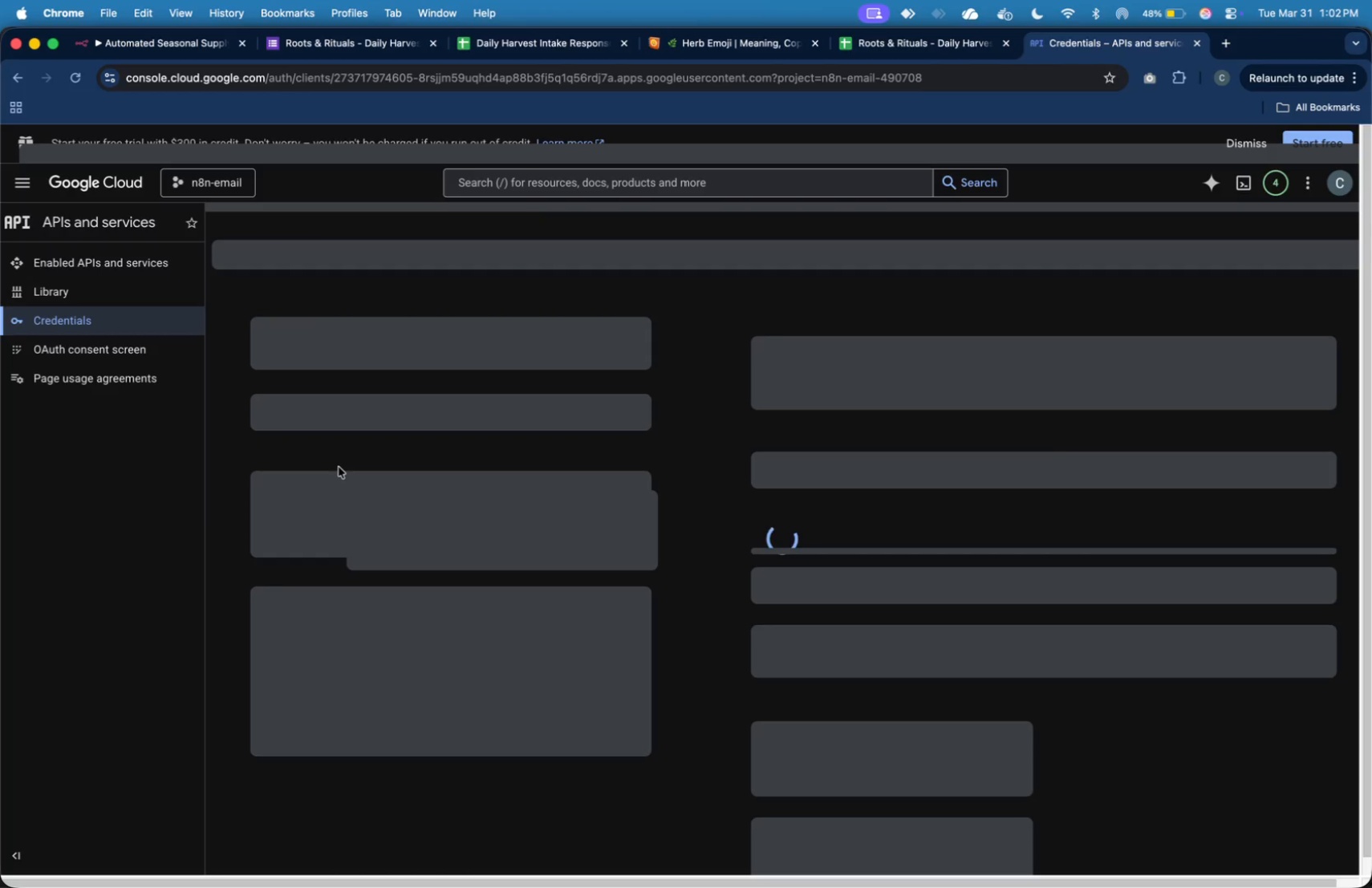 
scroll: coordinate [954, 642], scroll_direction: down, amount: 4.0
 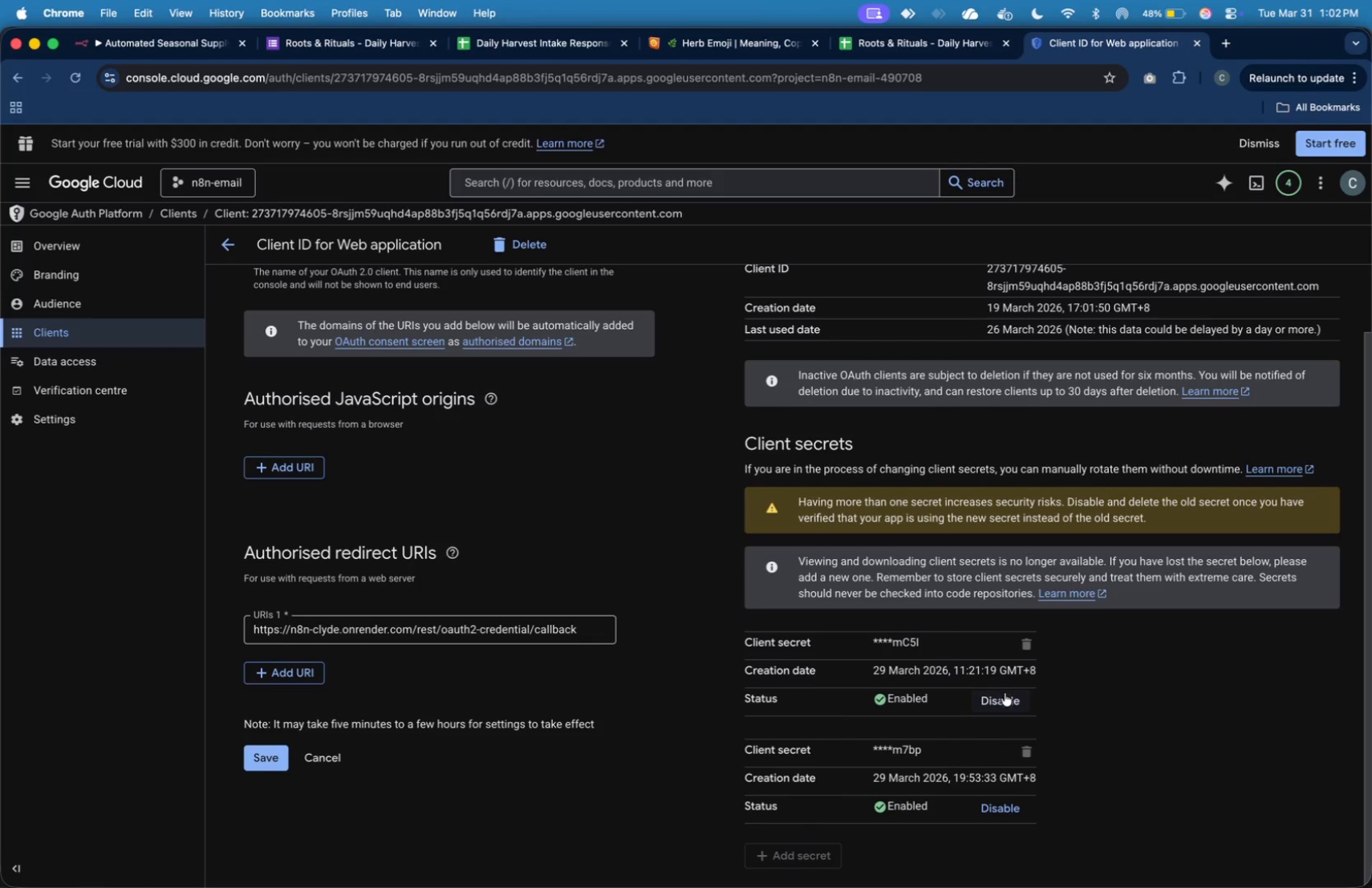 
left_click([1009, 701])
 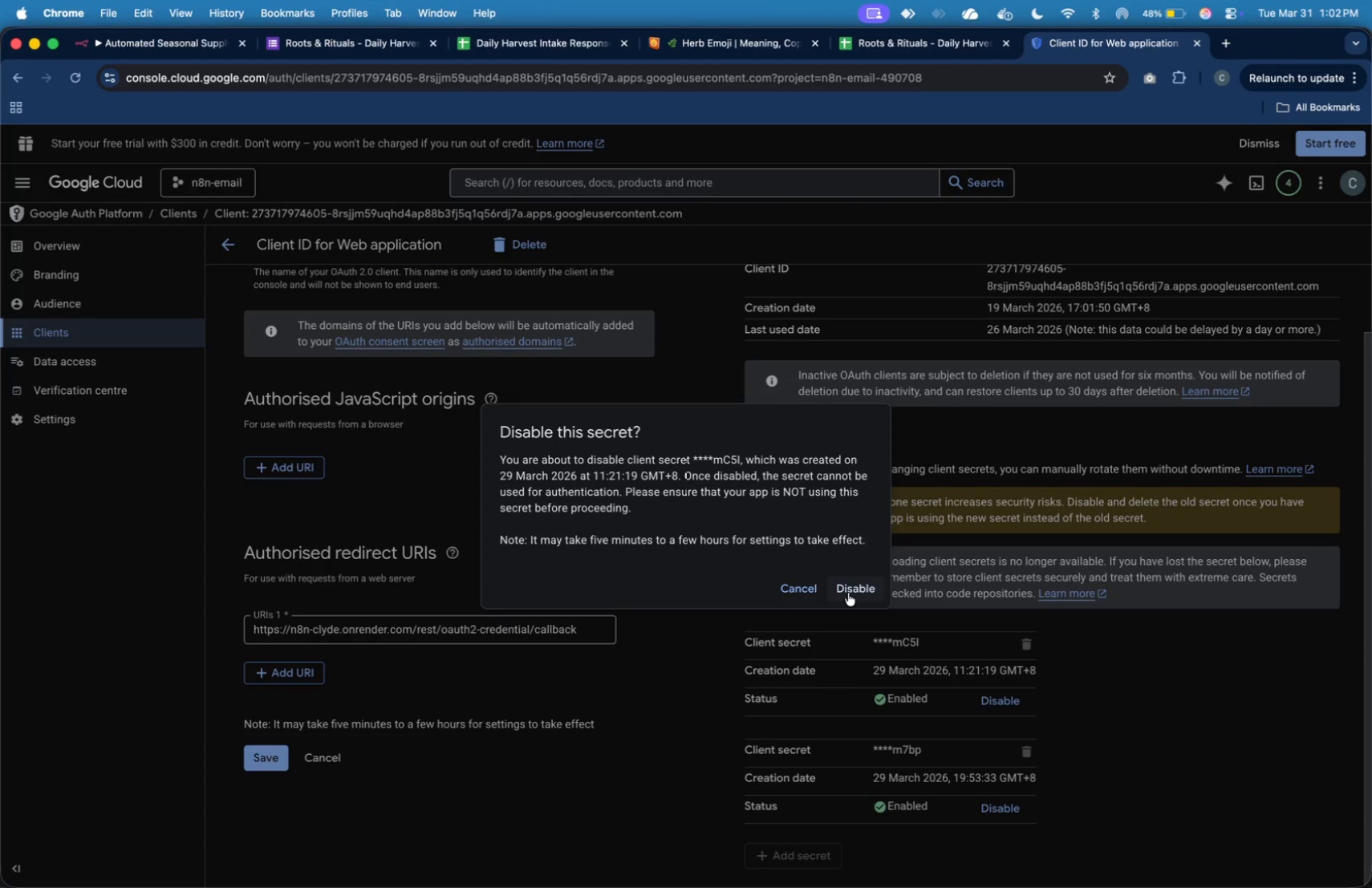 
left_click([850, 592])
 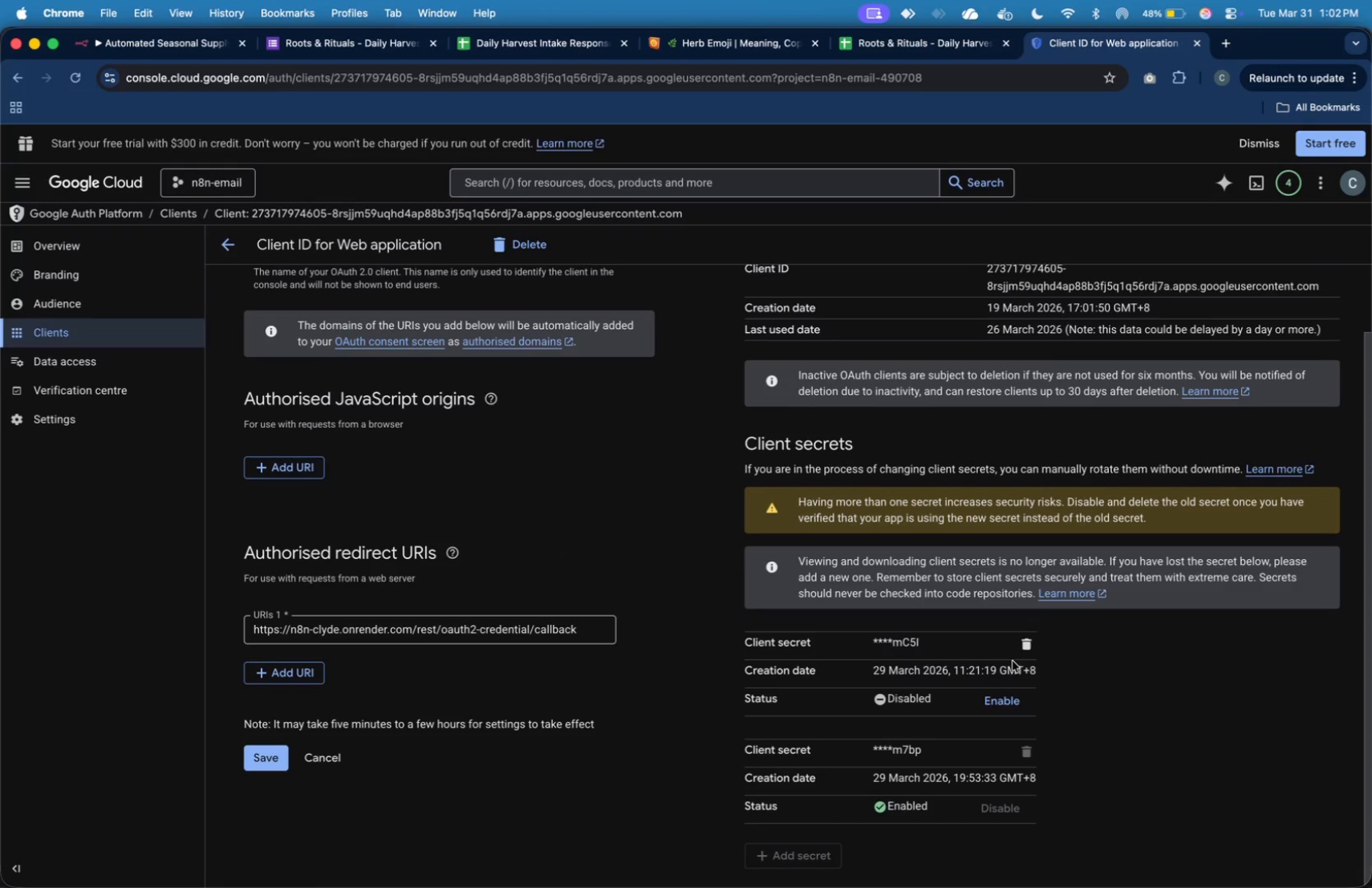 
left_click([1027, 648])
 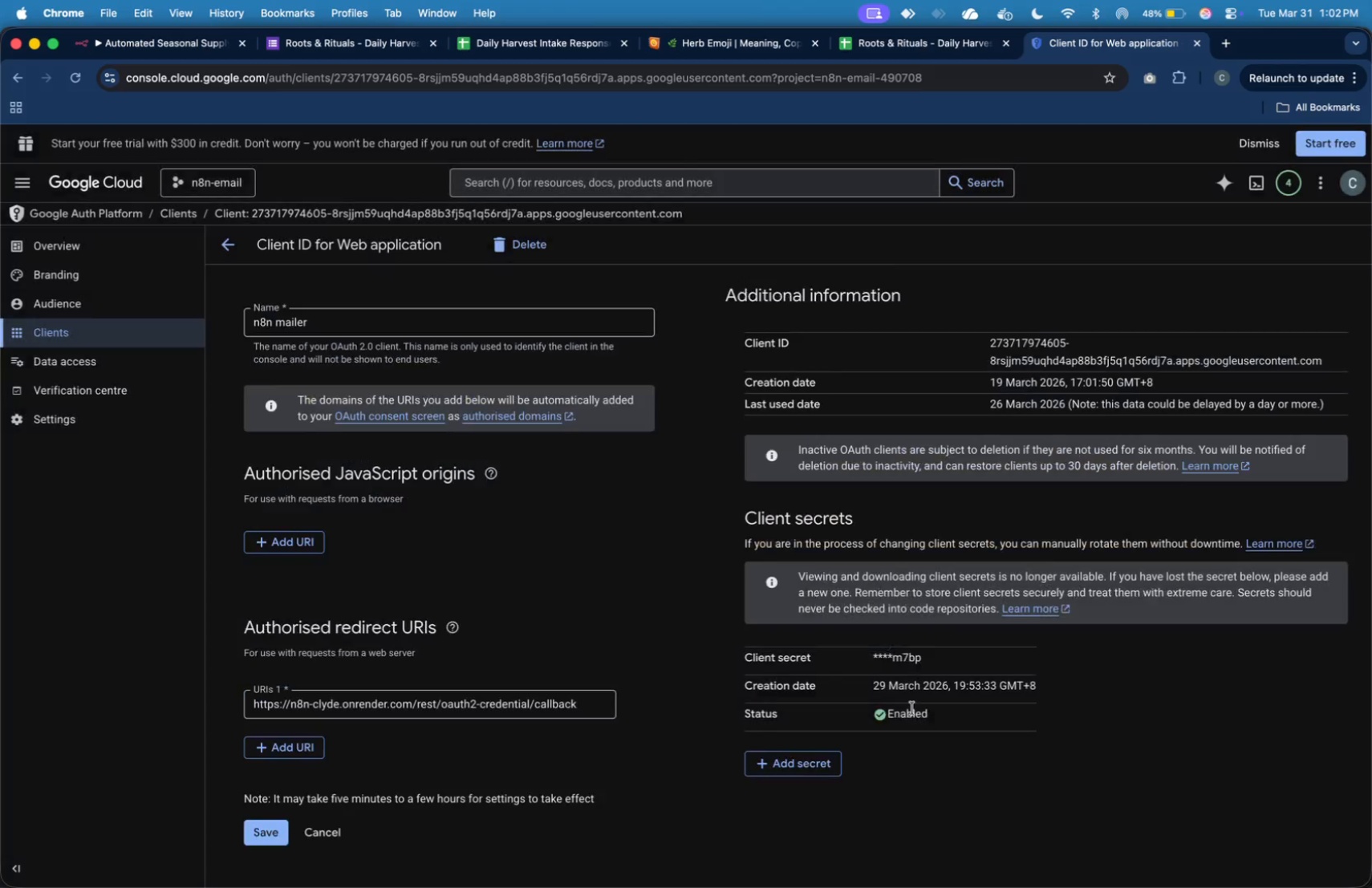 
left_click([809, 763])
 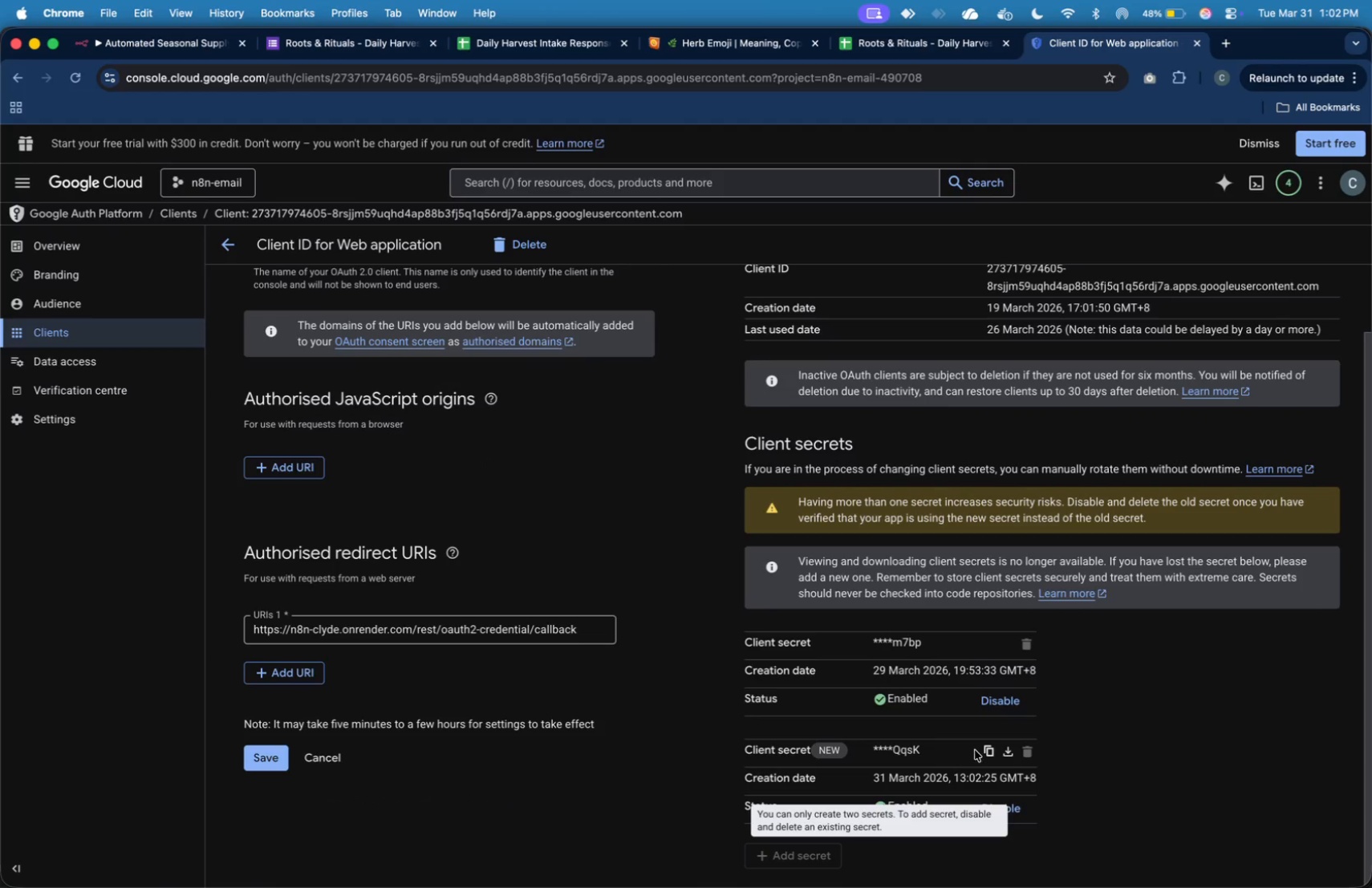 
left_click([984, 754])
 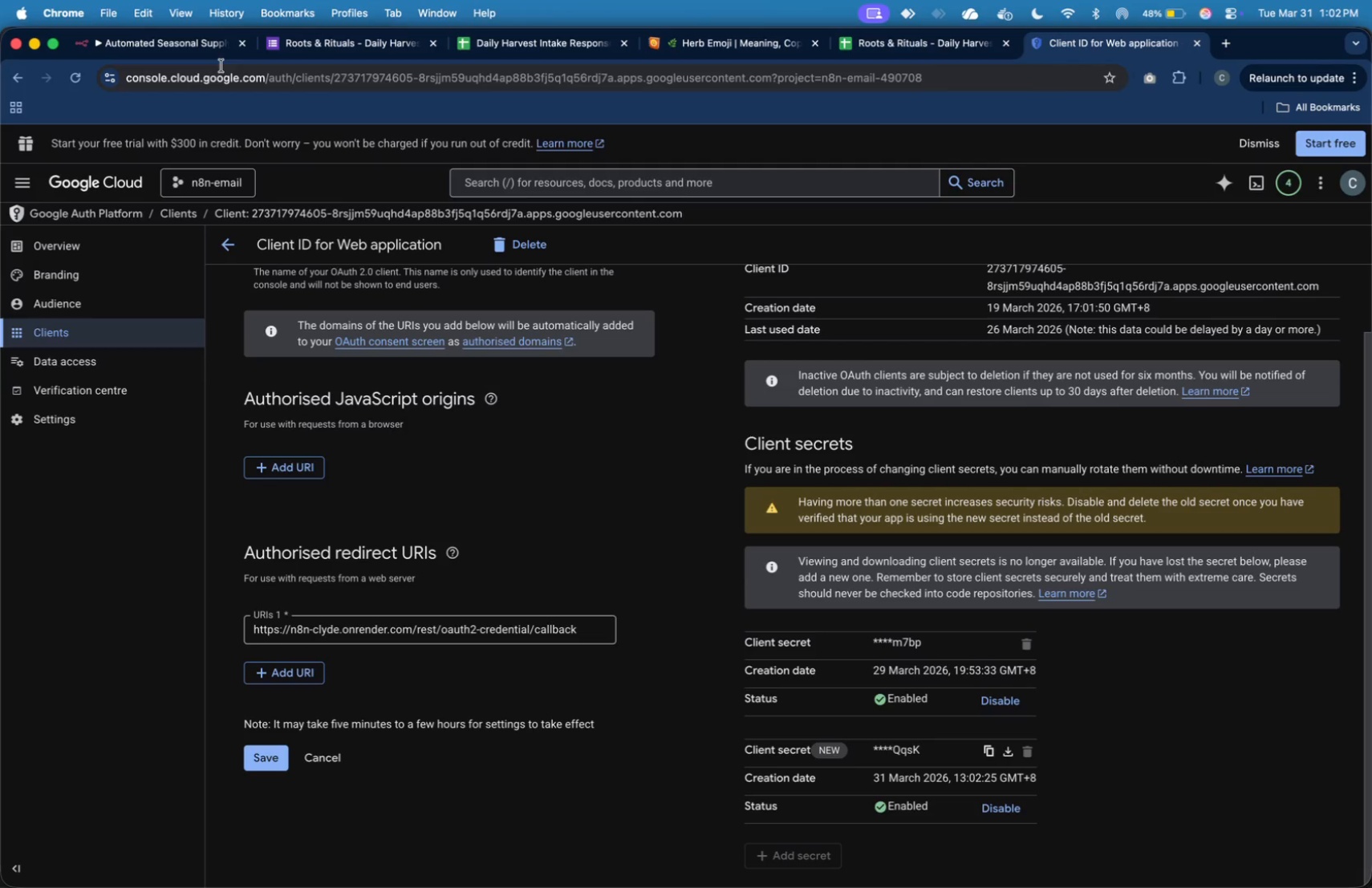 
left_click([140, 47])
 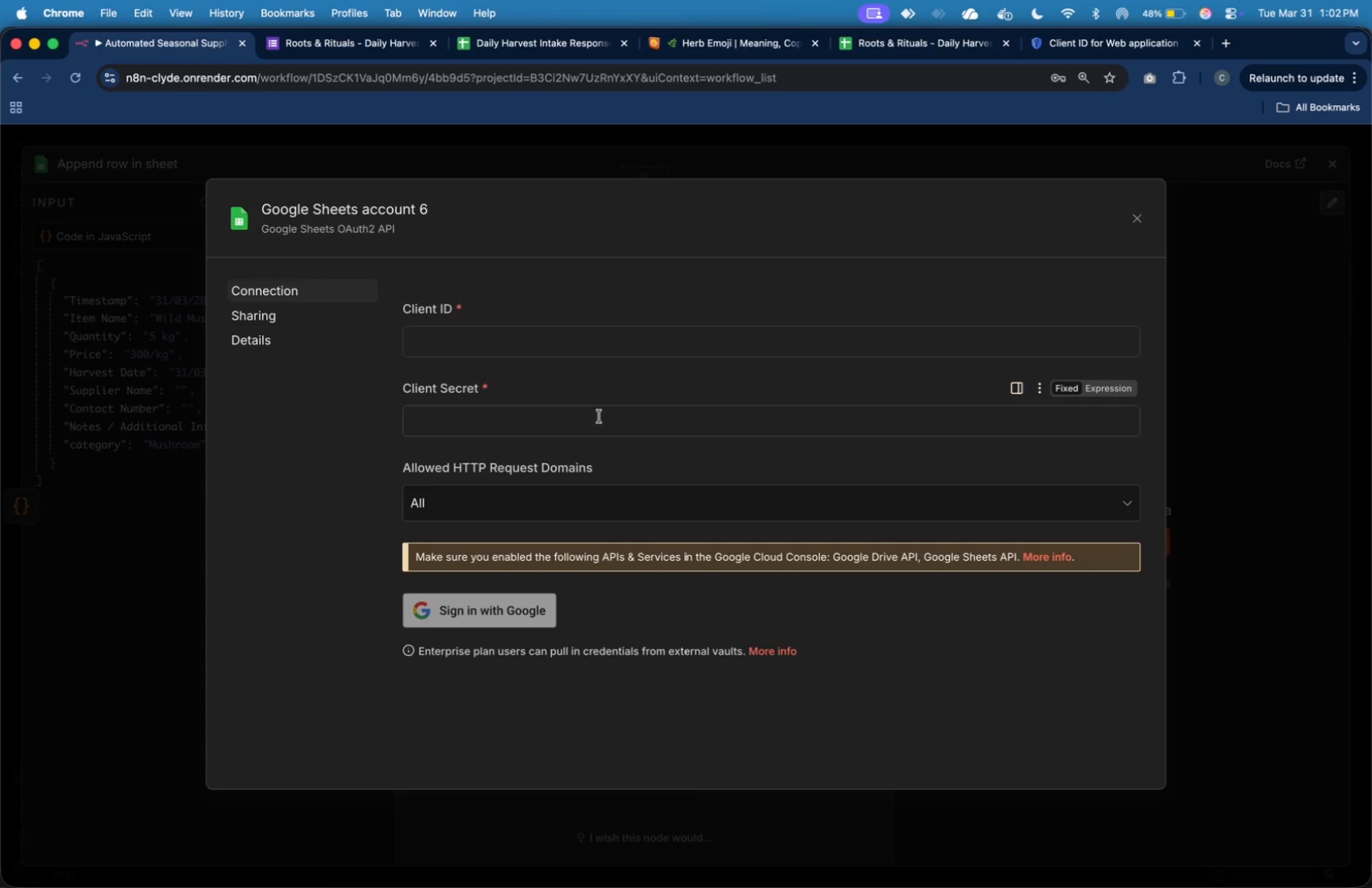 
left_click([595, 422])
 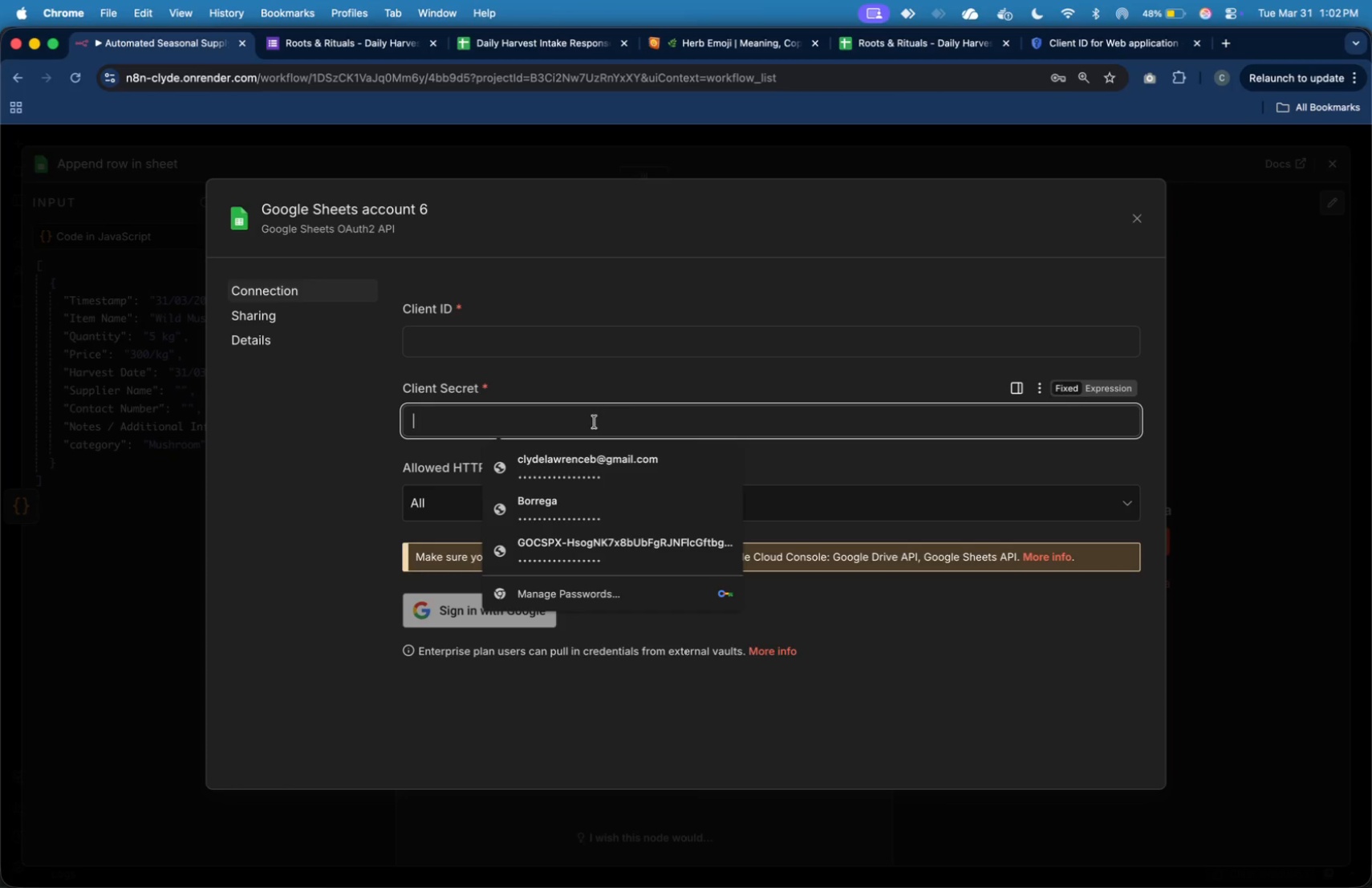 
hold_key(key=CommandLeft, duration=0.65)
 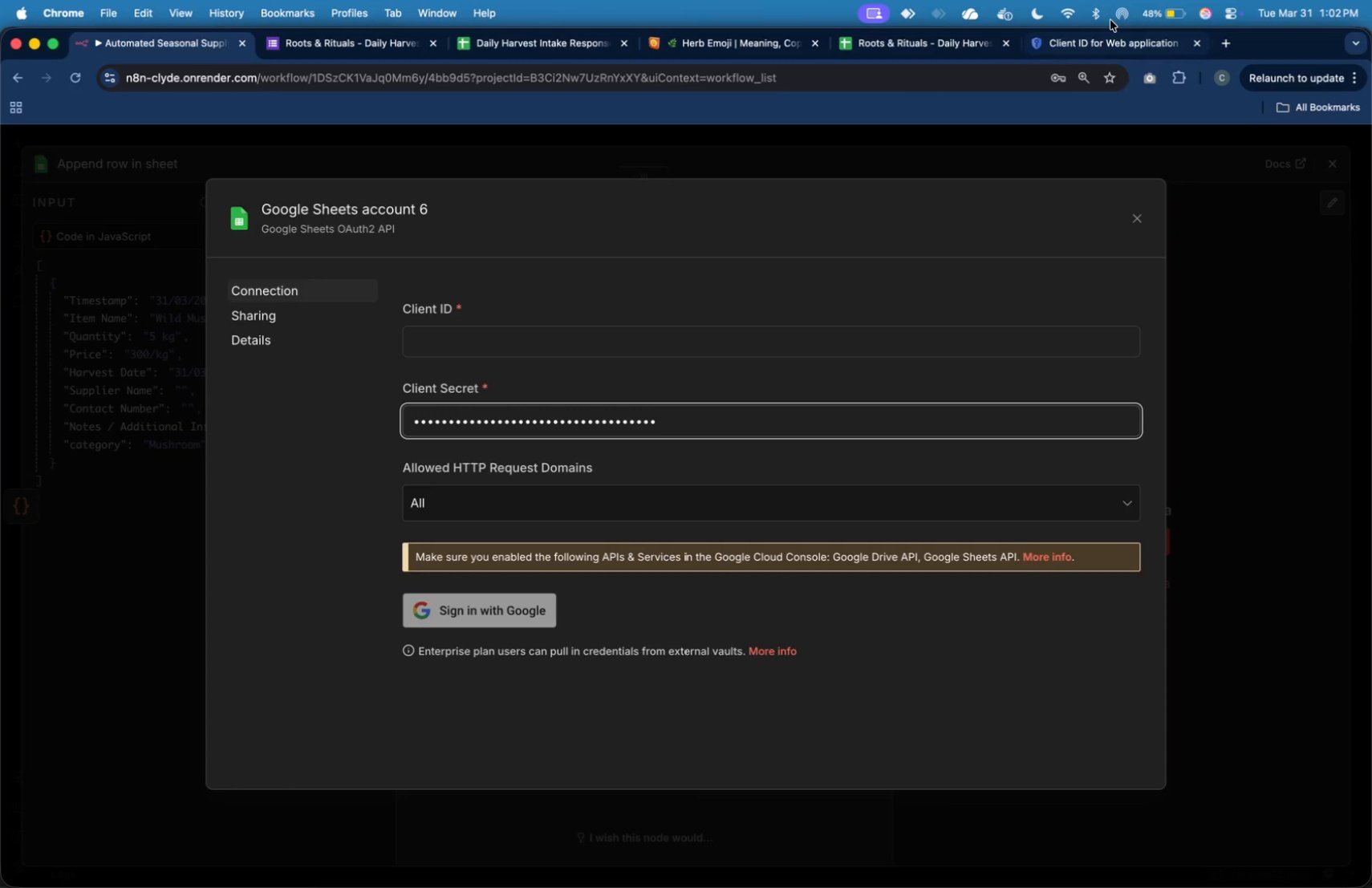 
left_click([1115, 37])
 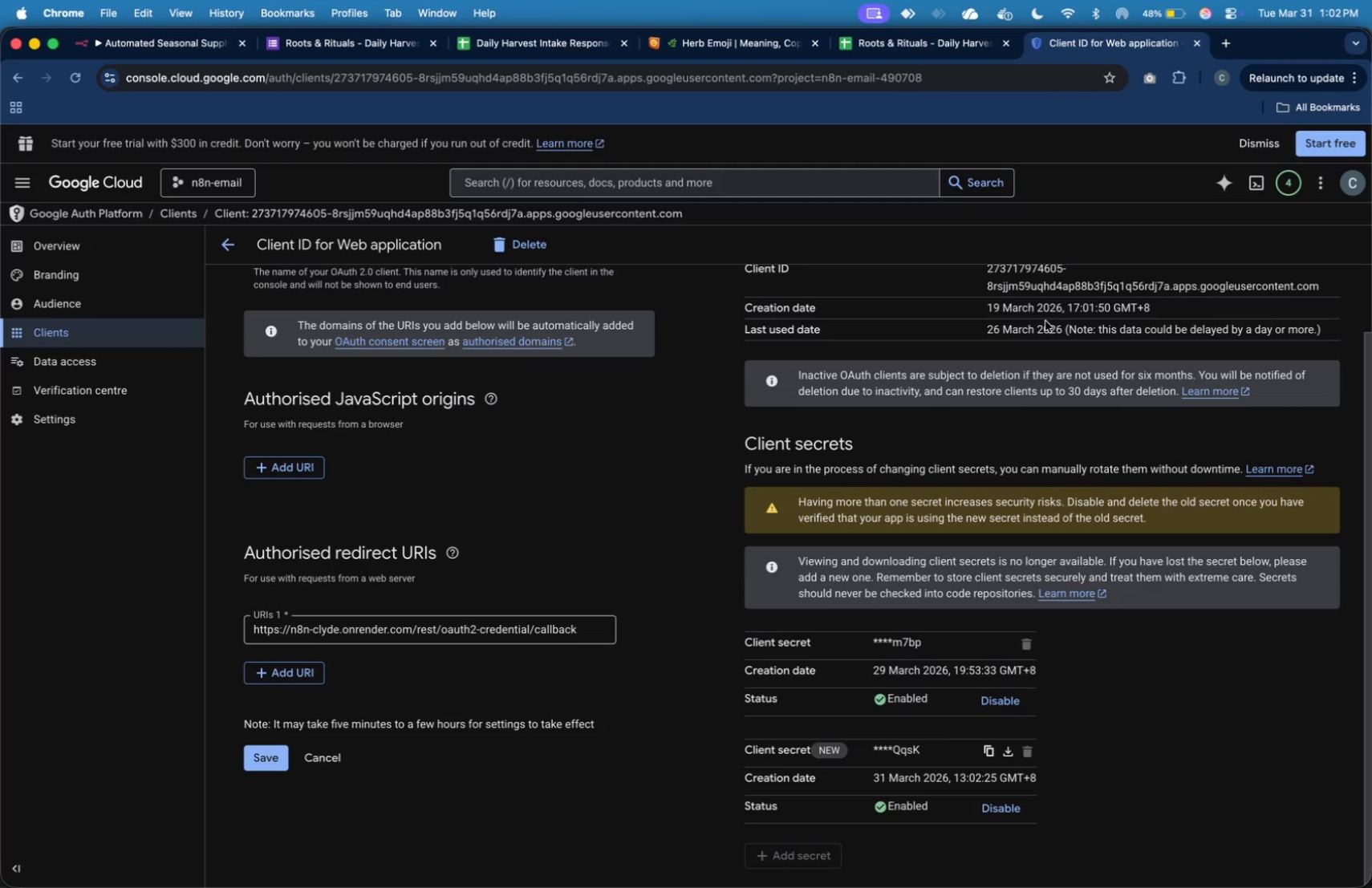 
scroll: coordinate [1038, 326], scroll_direction: up, amount: 3.0
 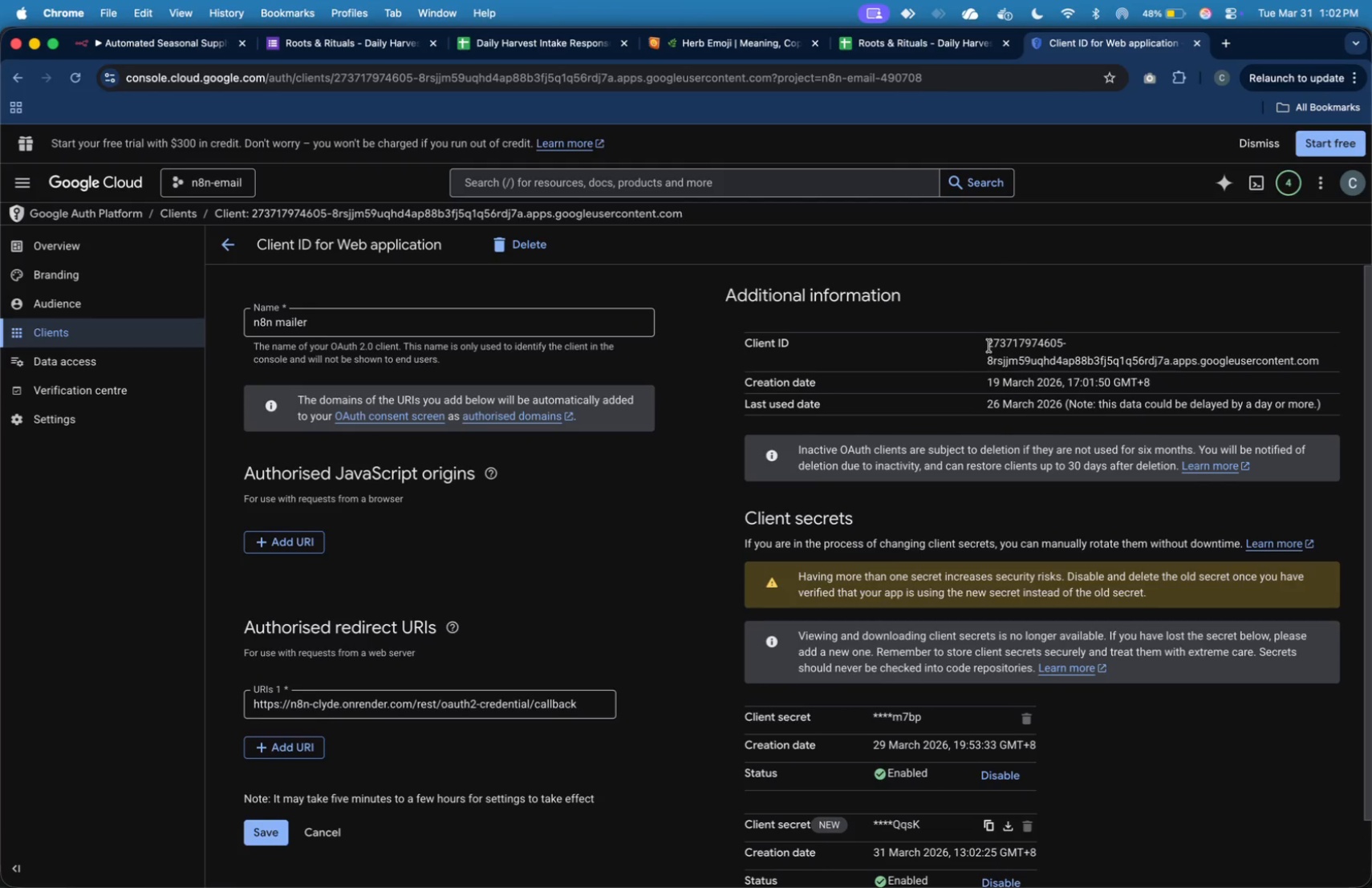 
left_click_drag(start_coordinate=[989, 345], to_coordinate=[1334, 359])
 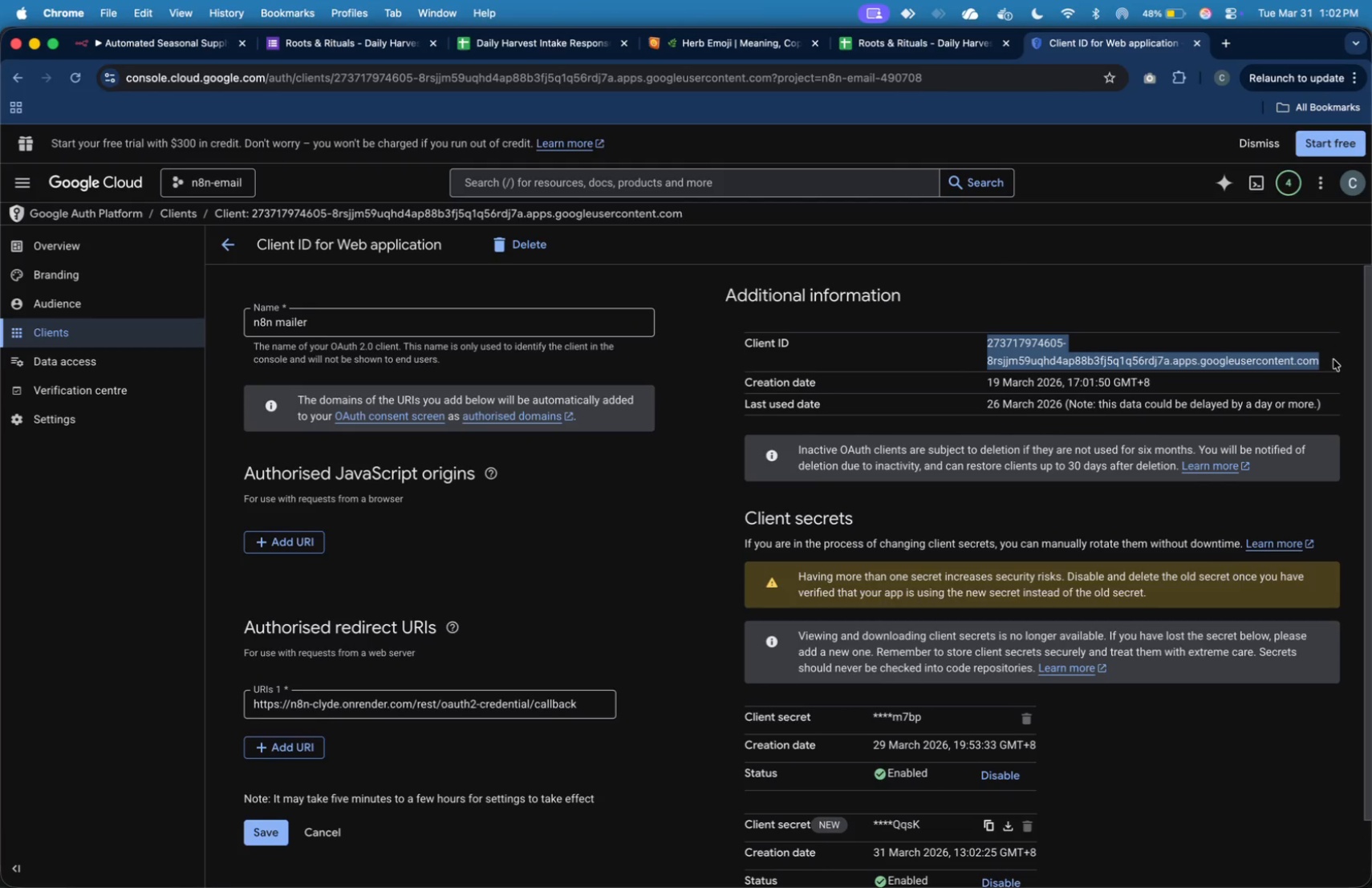 
key(Meta+C)
 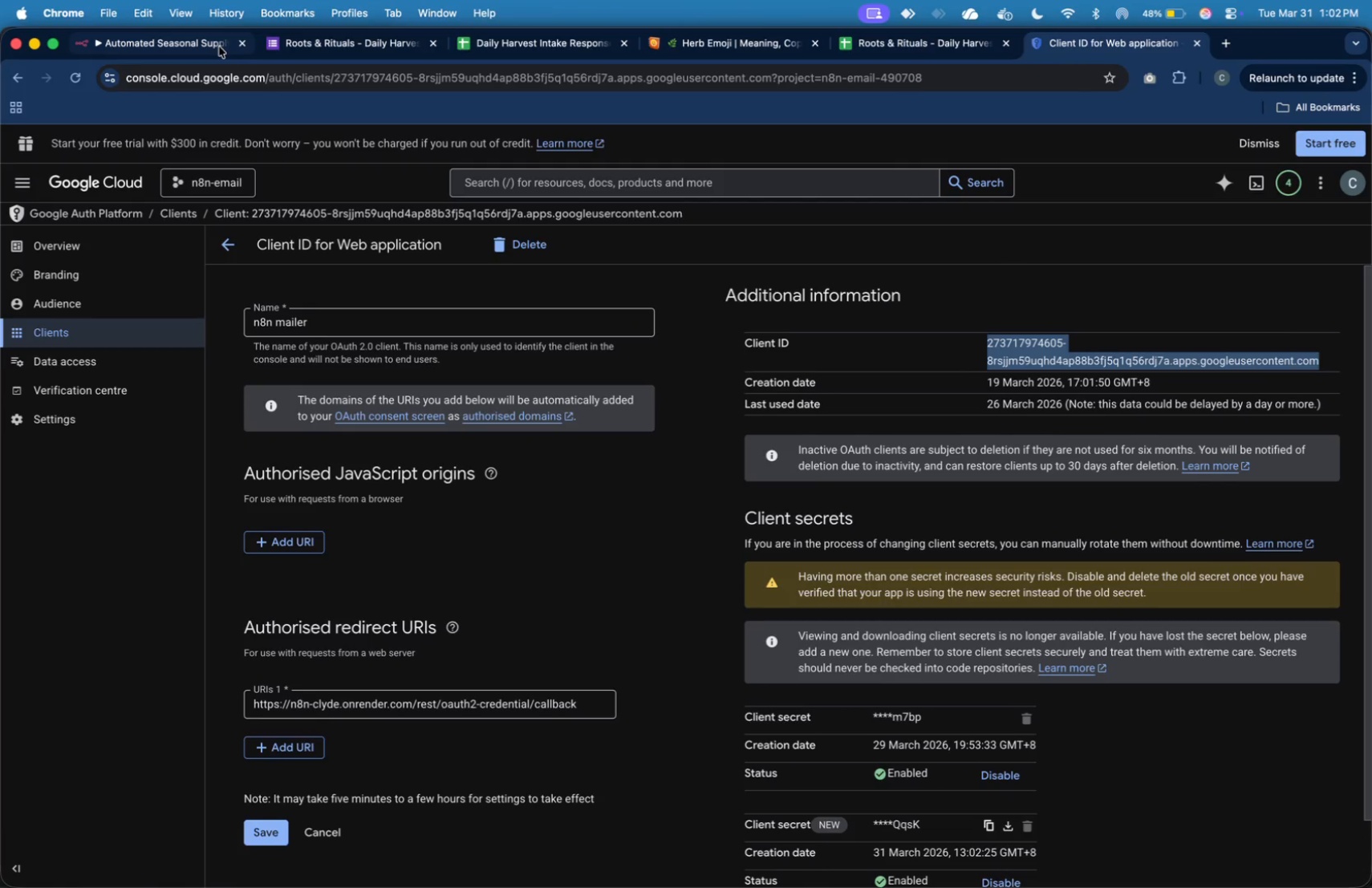 
left_click([203, 44])
 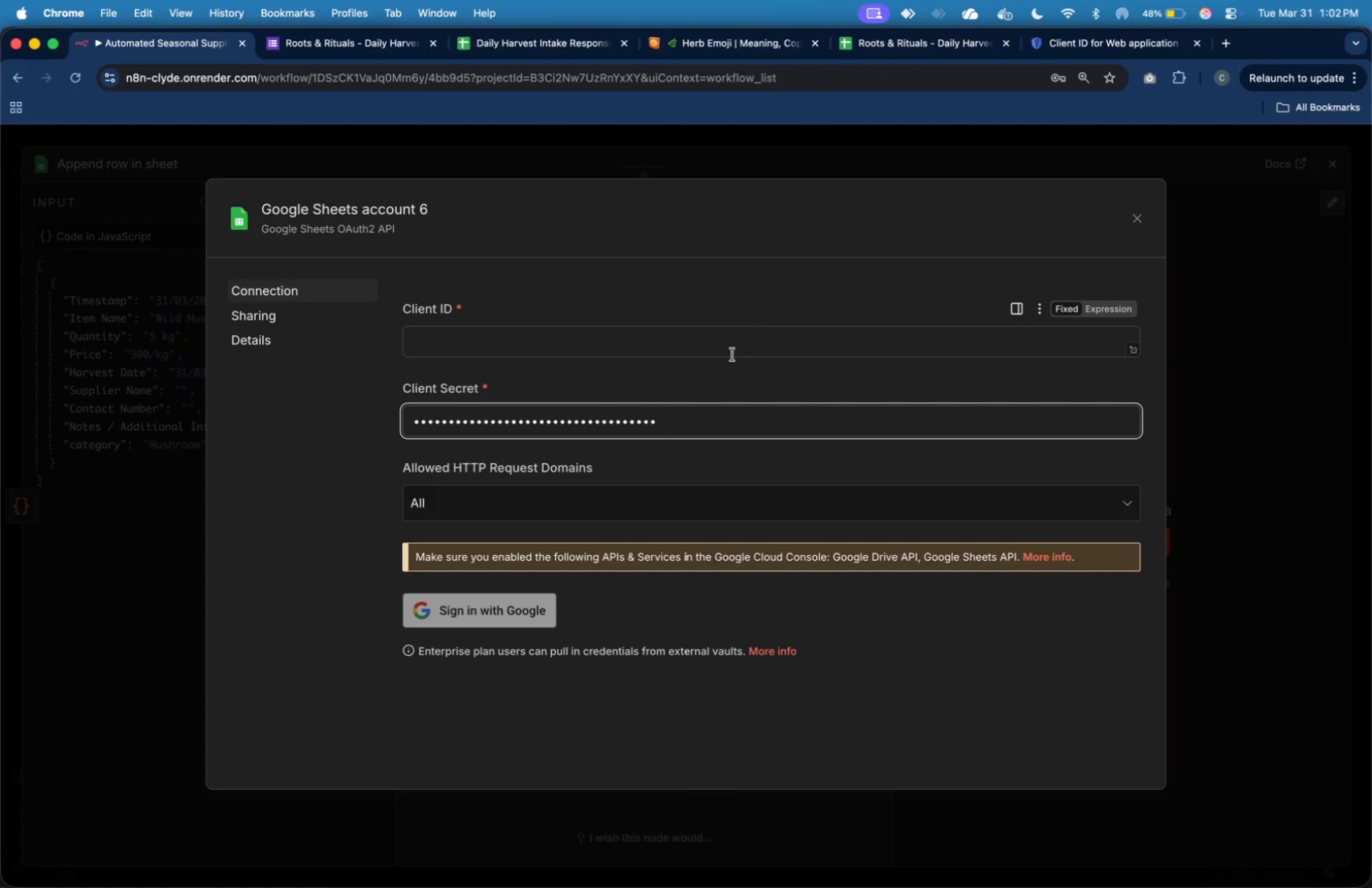 
left_click([733, 355])
 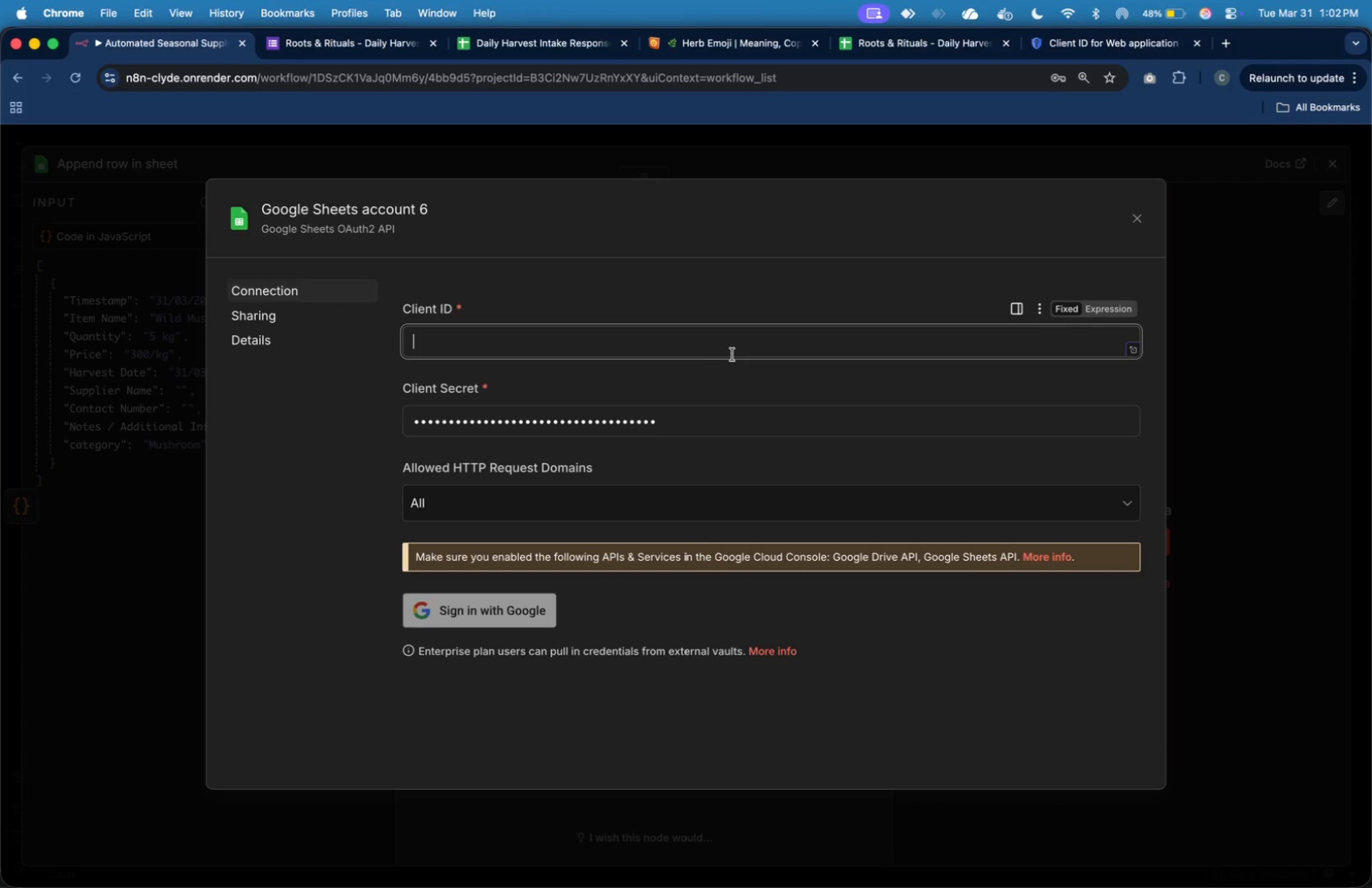 
key(Meta+V)
 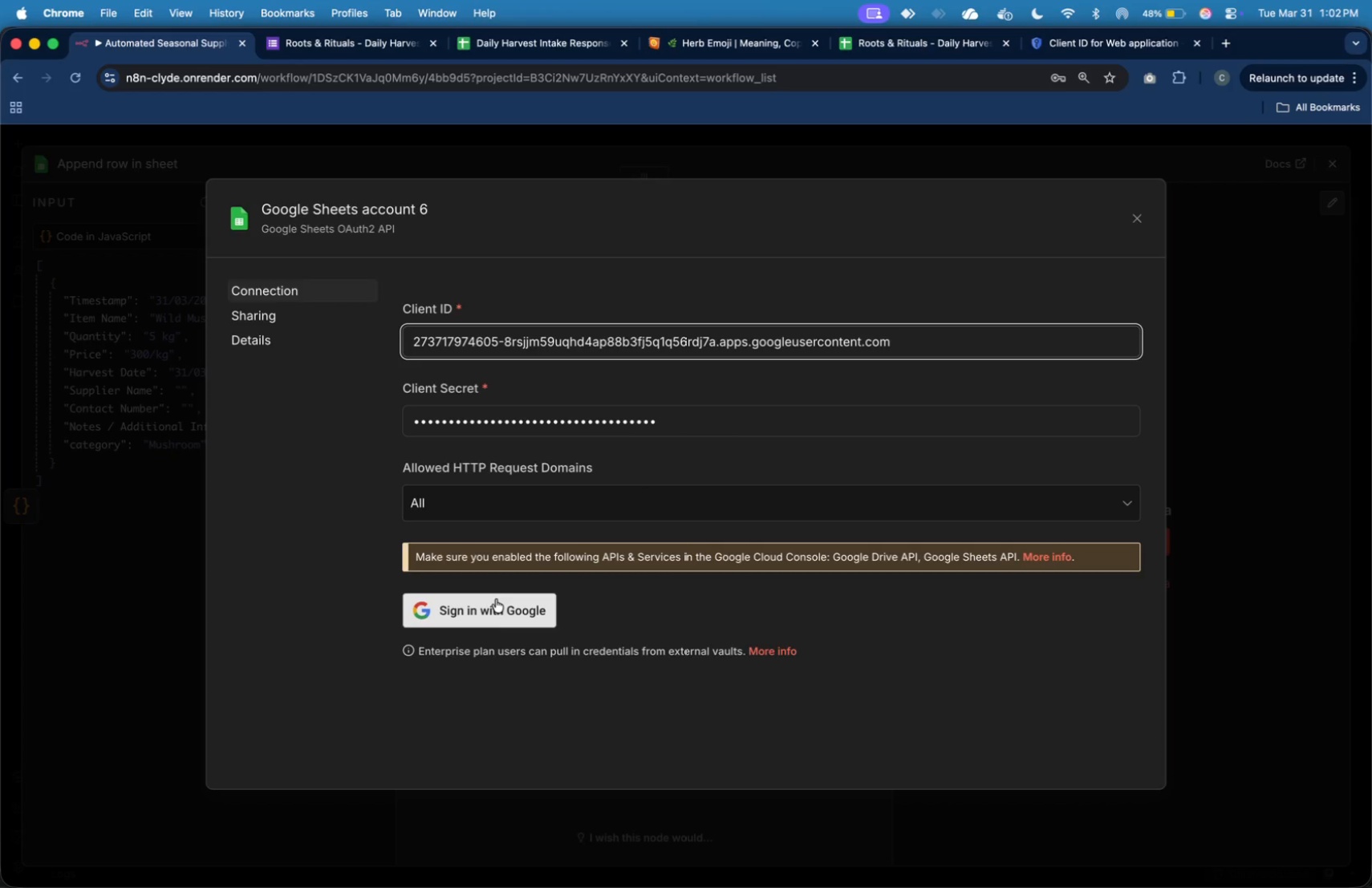 
left_click([498, 603])
 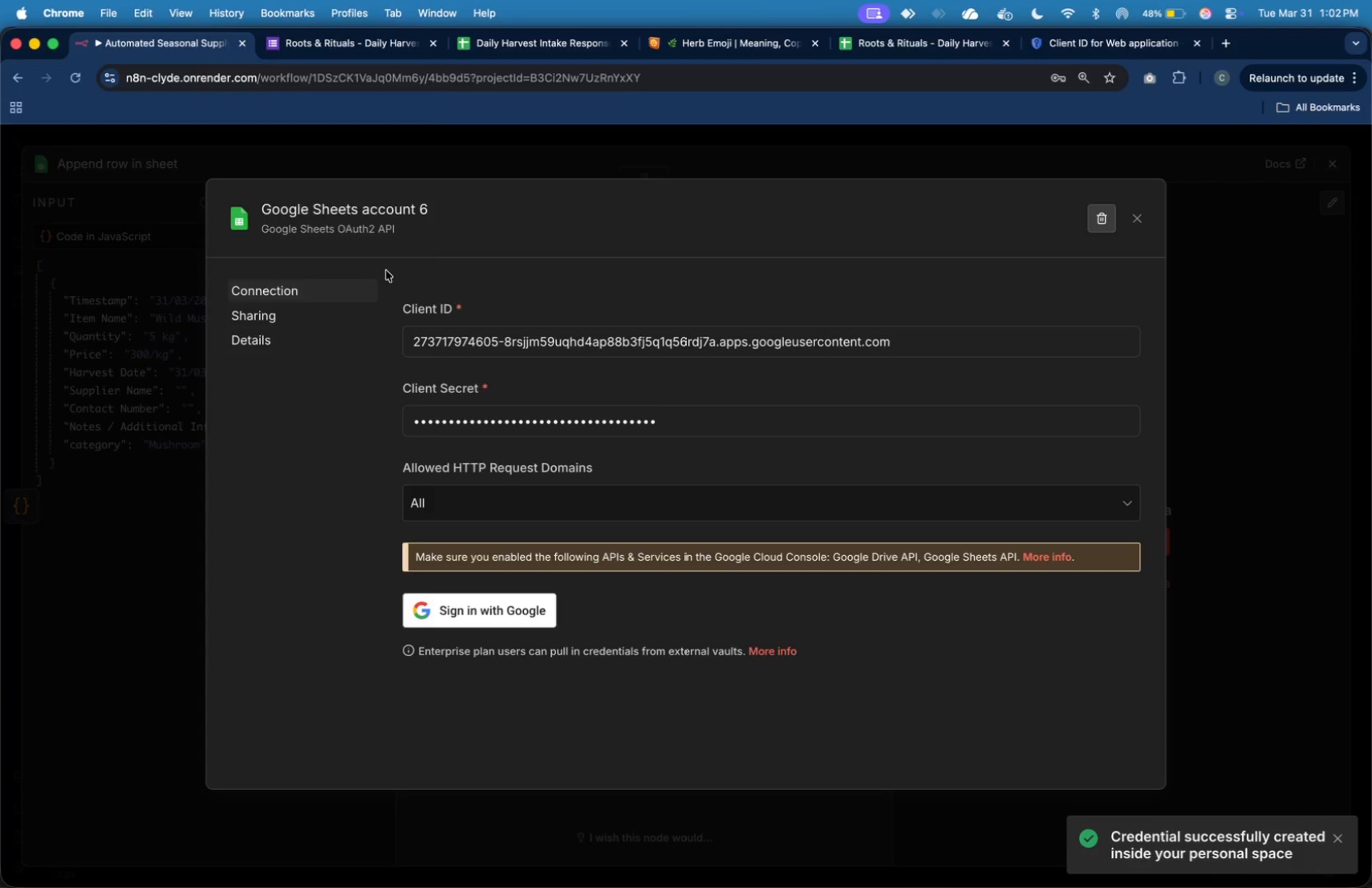 
wait(11.79)
 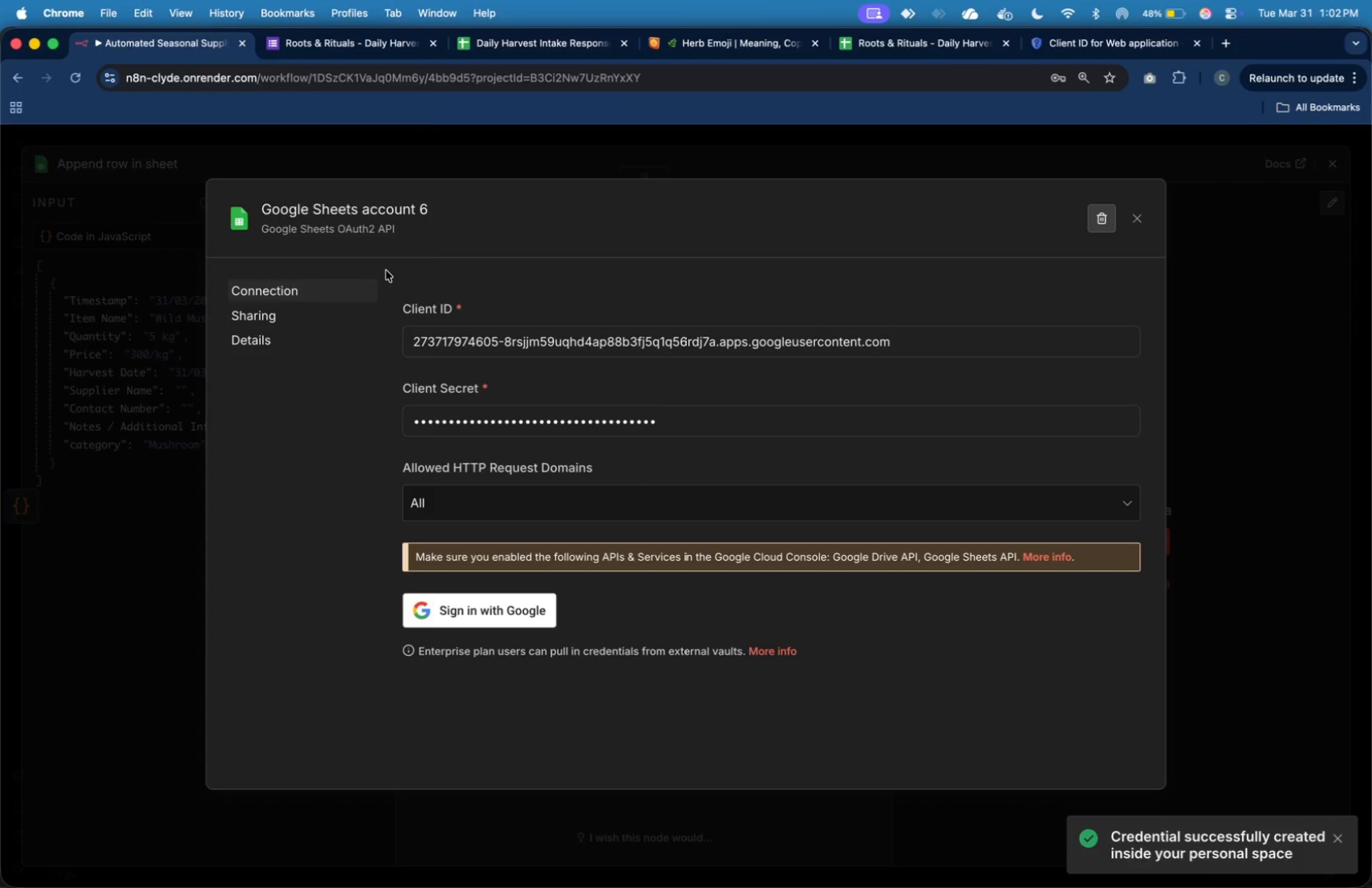 
left_click([33, 306])
 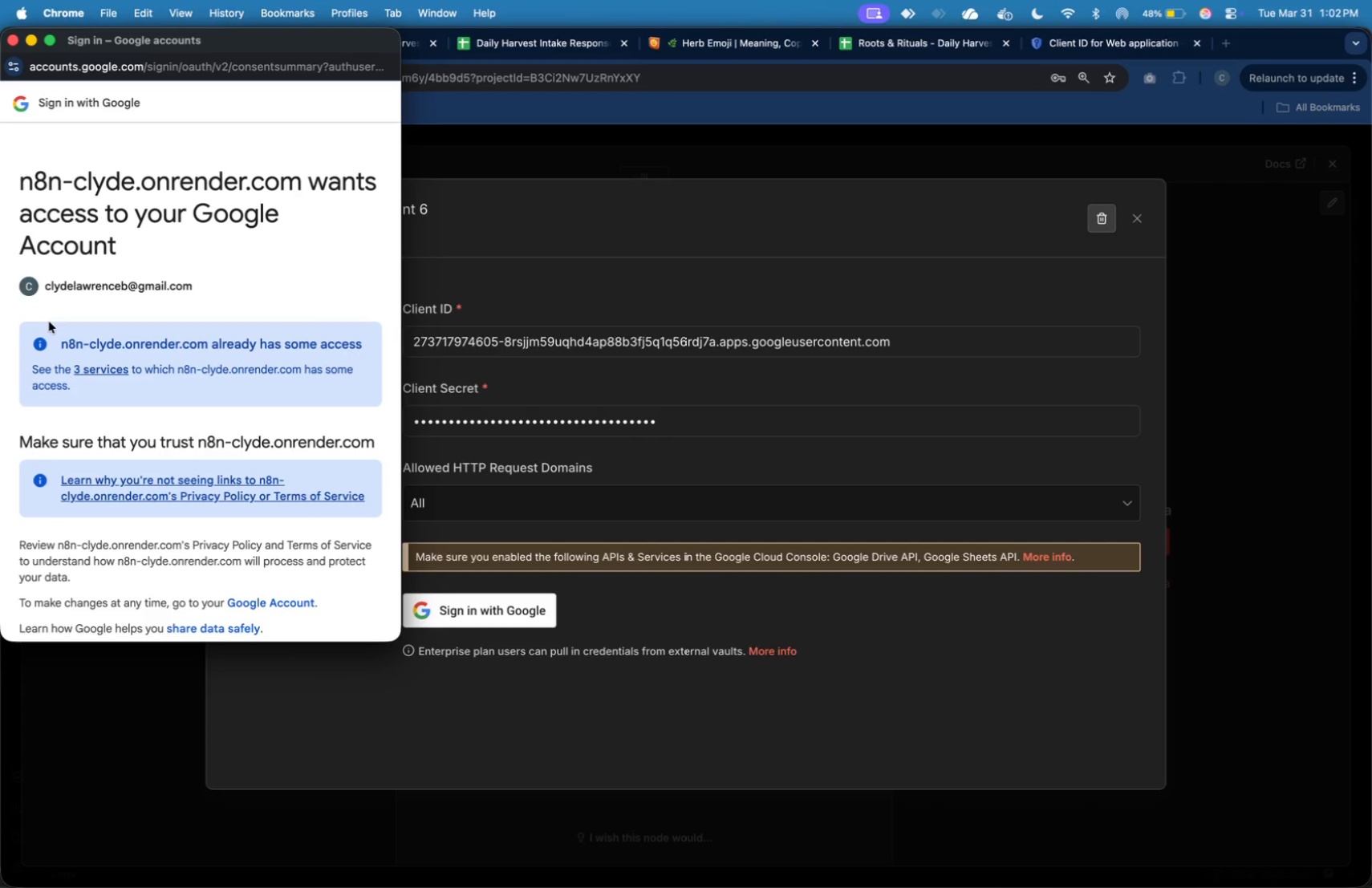 
scroll: coordinate [103, 385], scroll_direction: down, amount: 23.0
 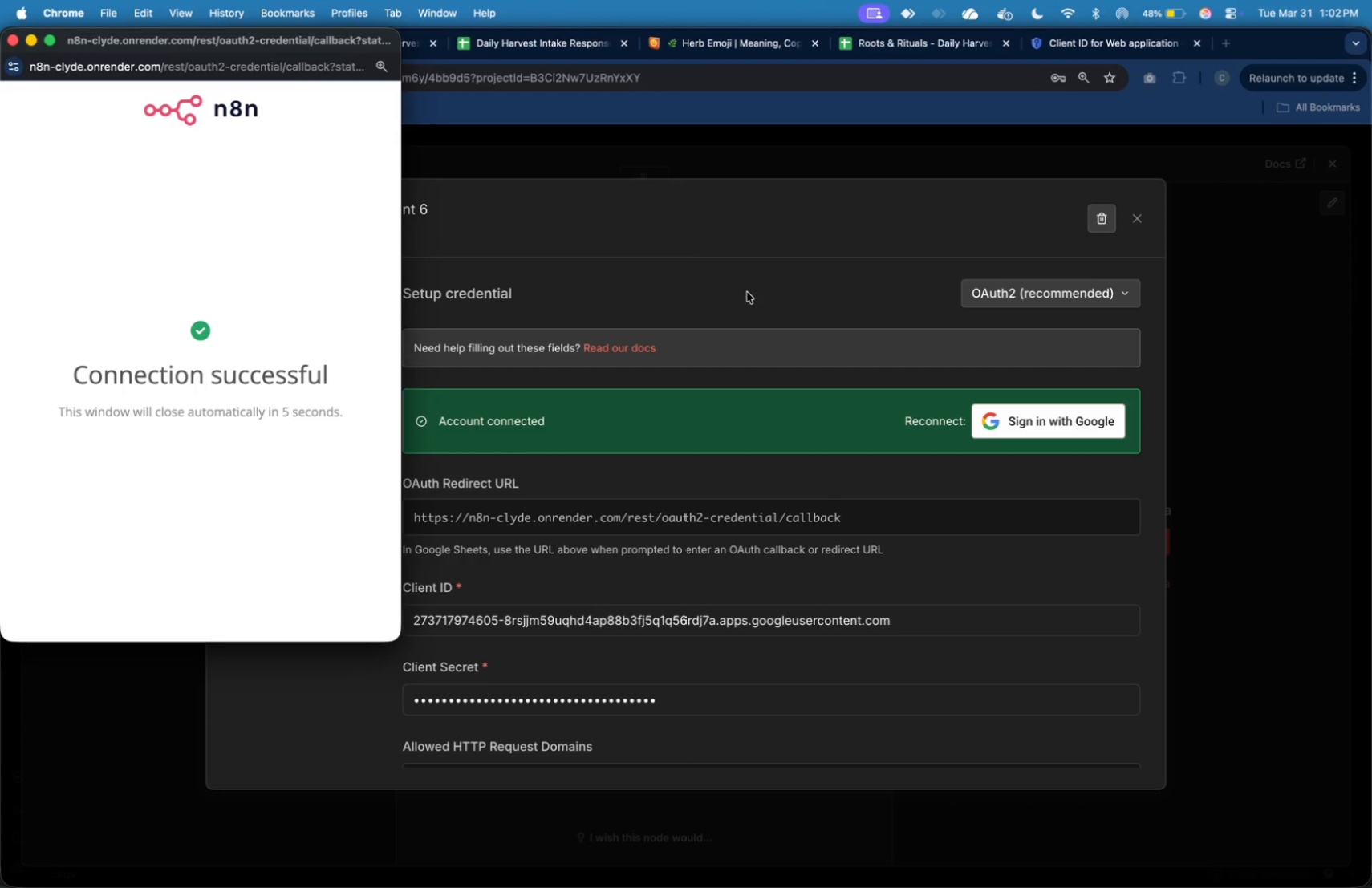 
wait(7.13)
 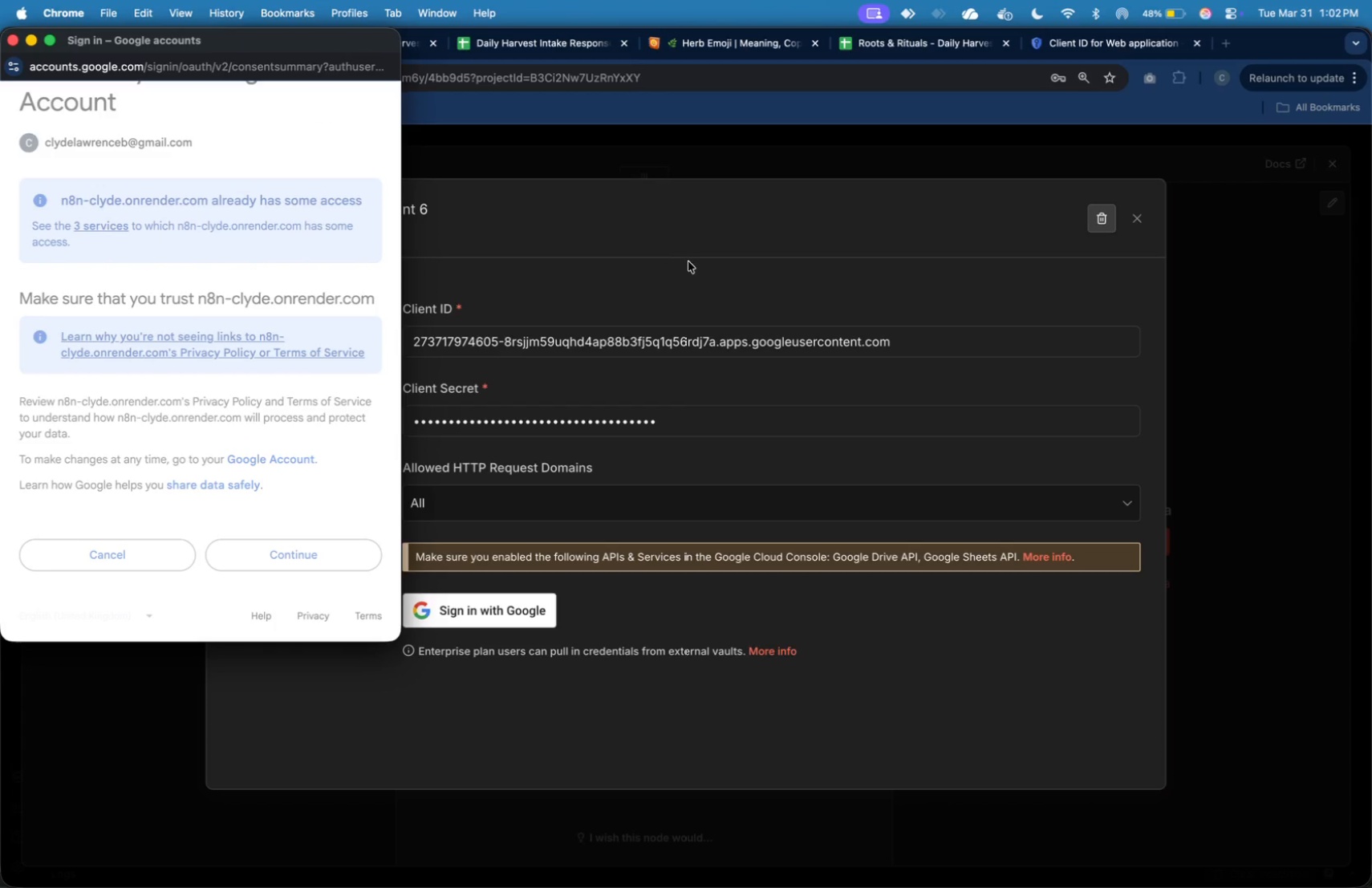 
left_click([747, 292])
 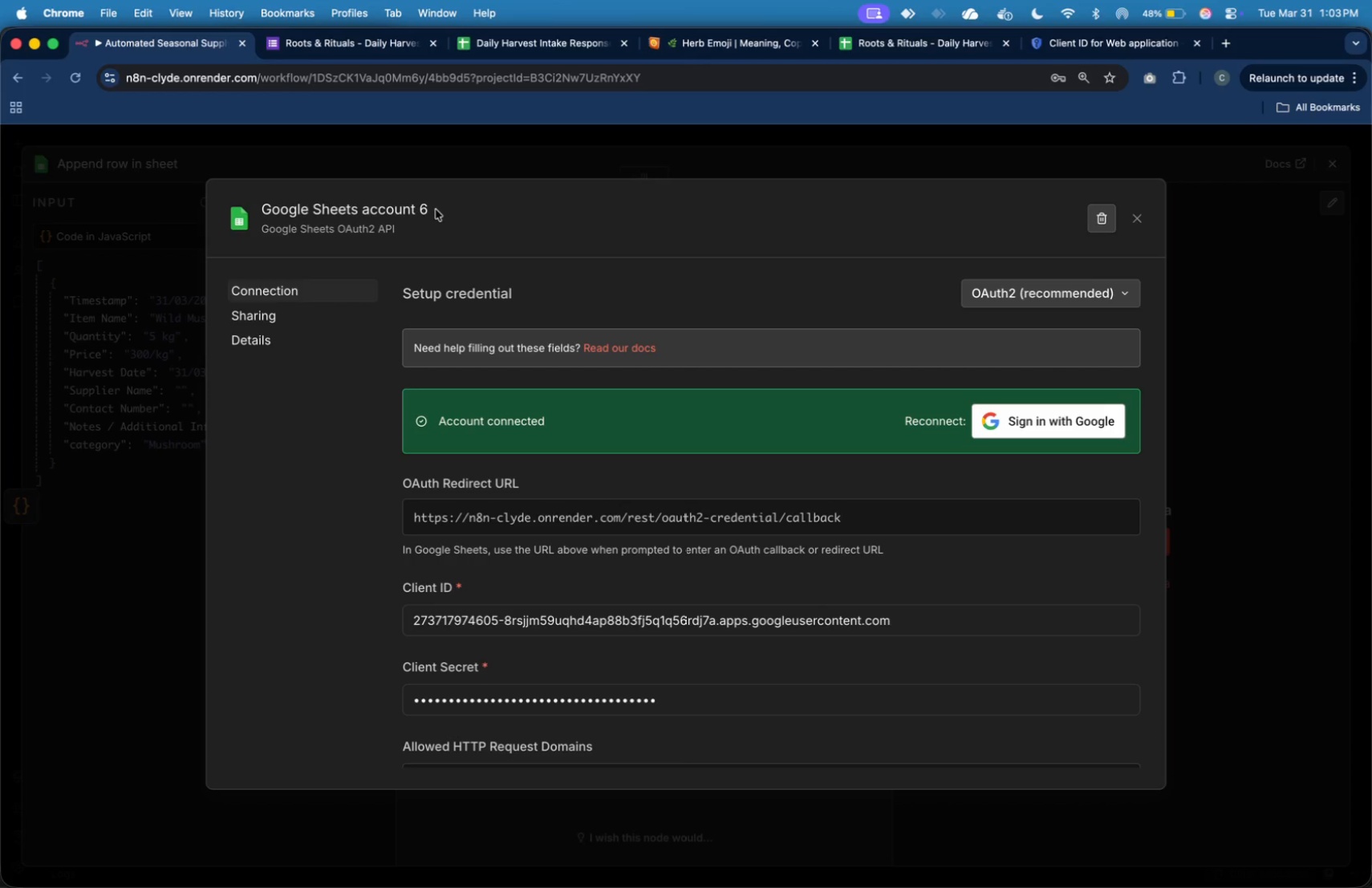 
left_click([432, 205])
 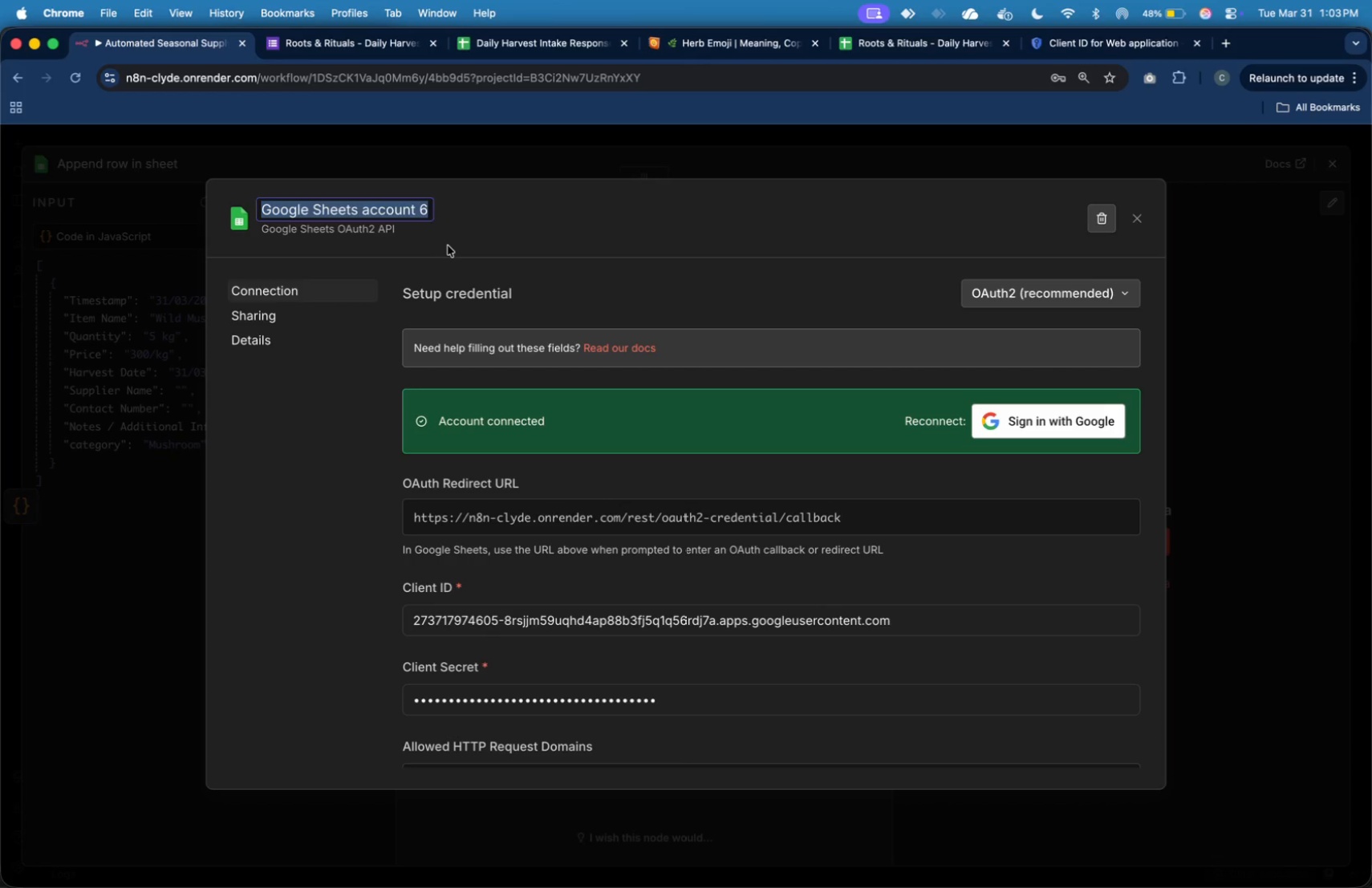 
type(March 2)
key(Backspace)
type(31)
 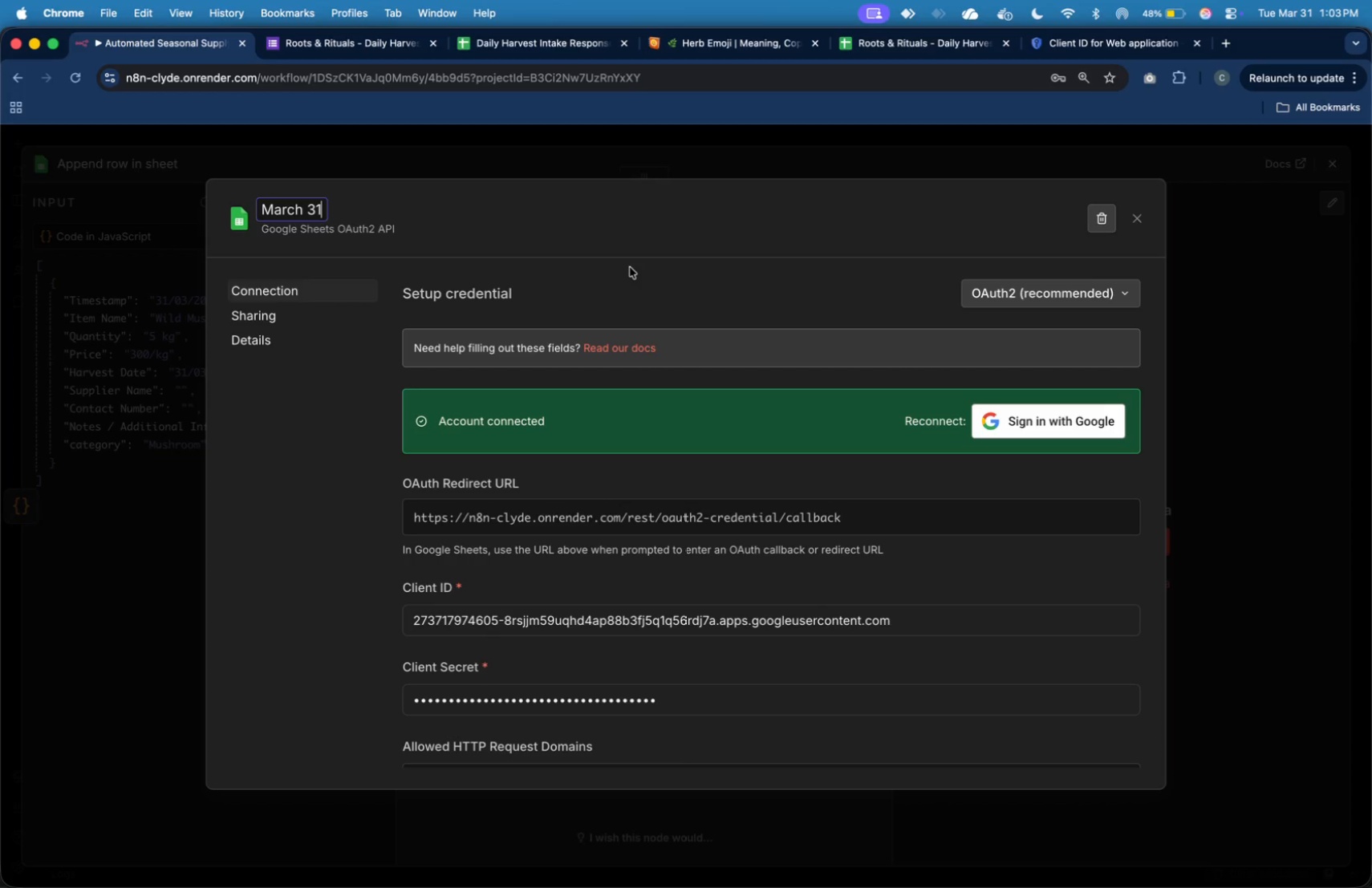 
left_click([630, 266])
 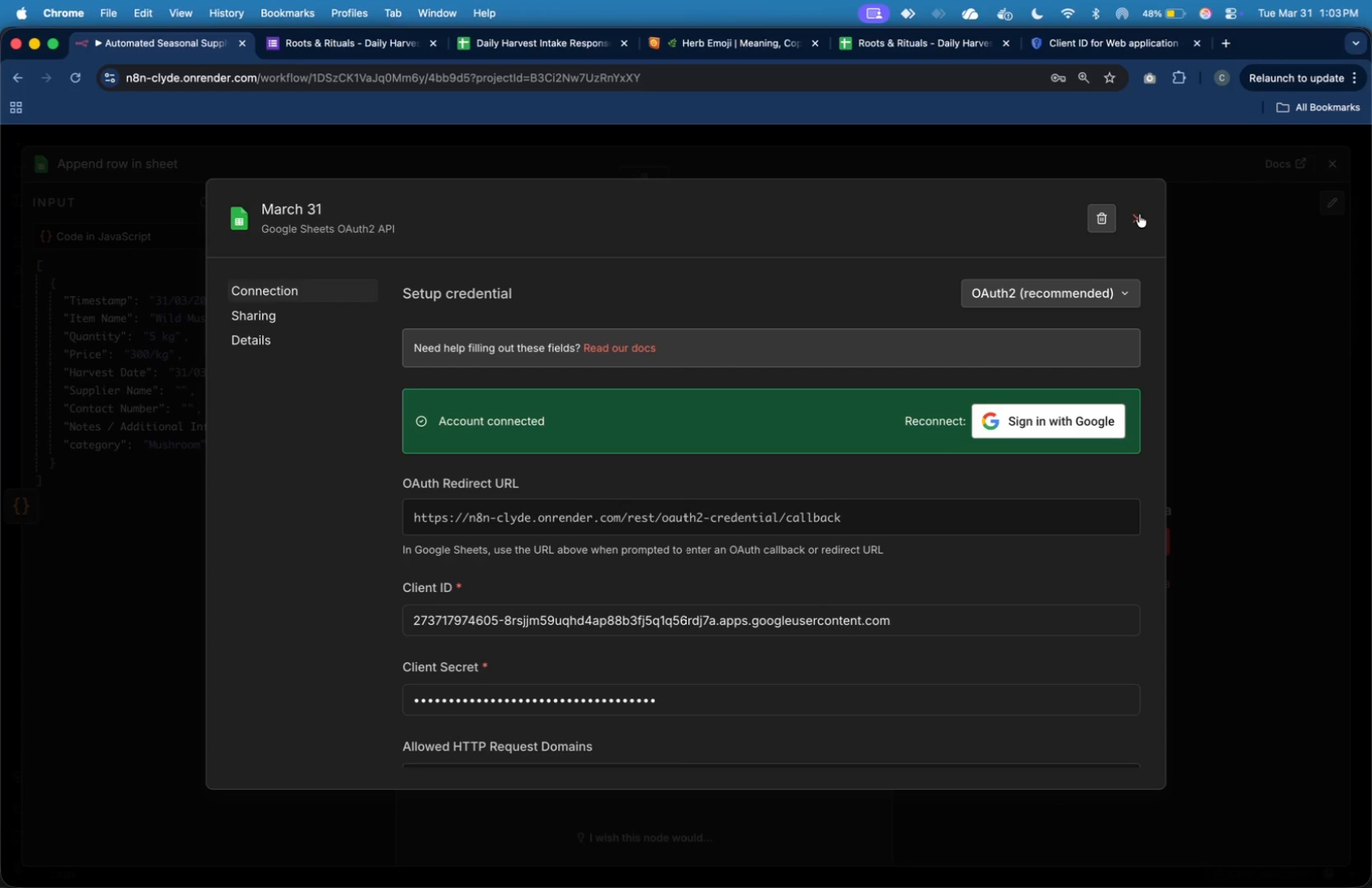 
left_click([1139, 214])
 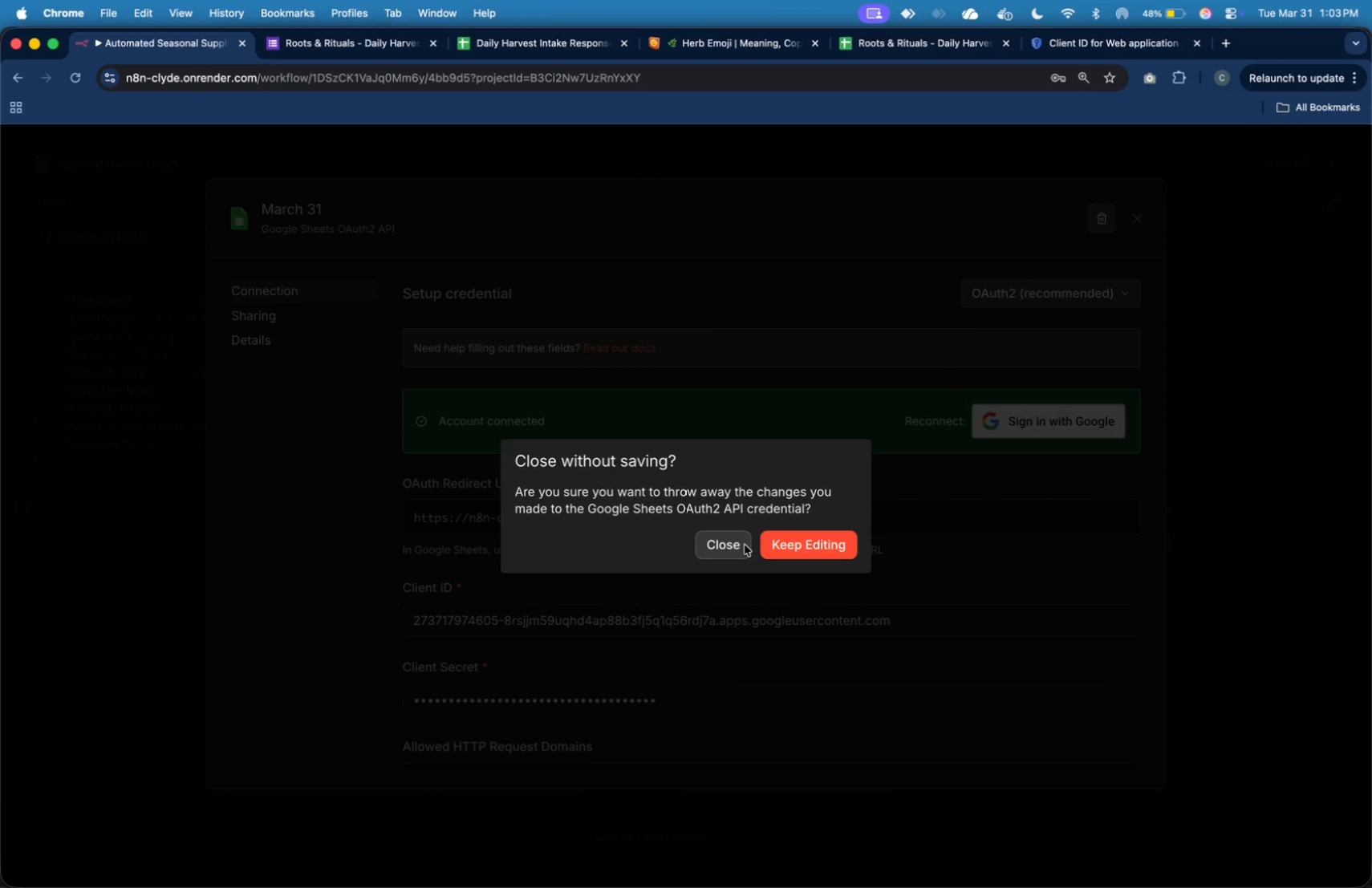 
left_click([790, 541])
 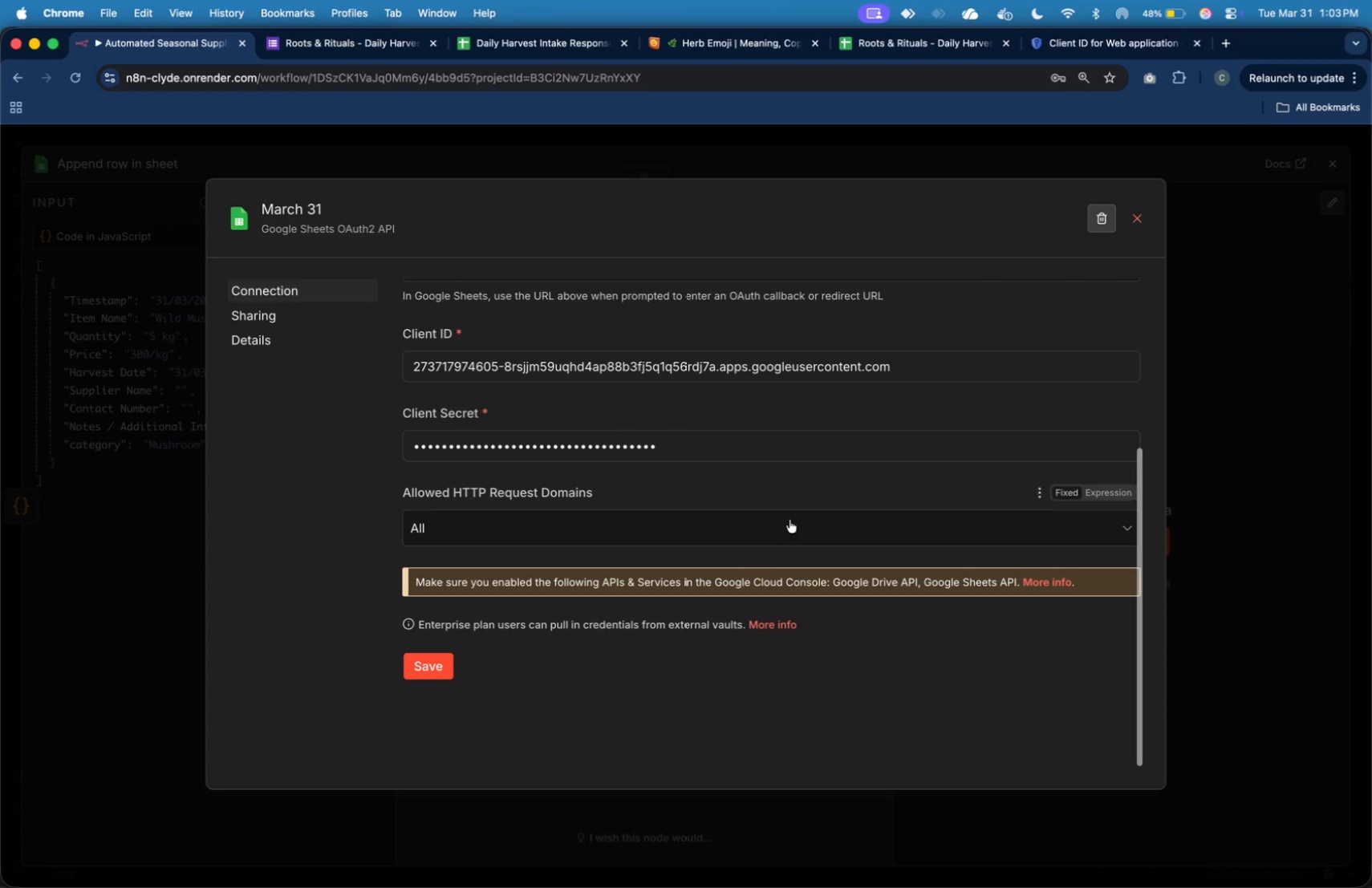 
scroll: coordinate [790, 520], scroll_direction: down, amount: 2.0
 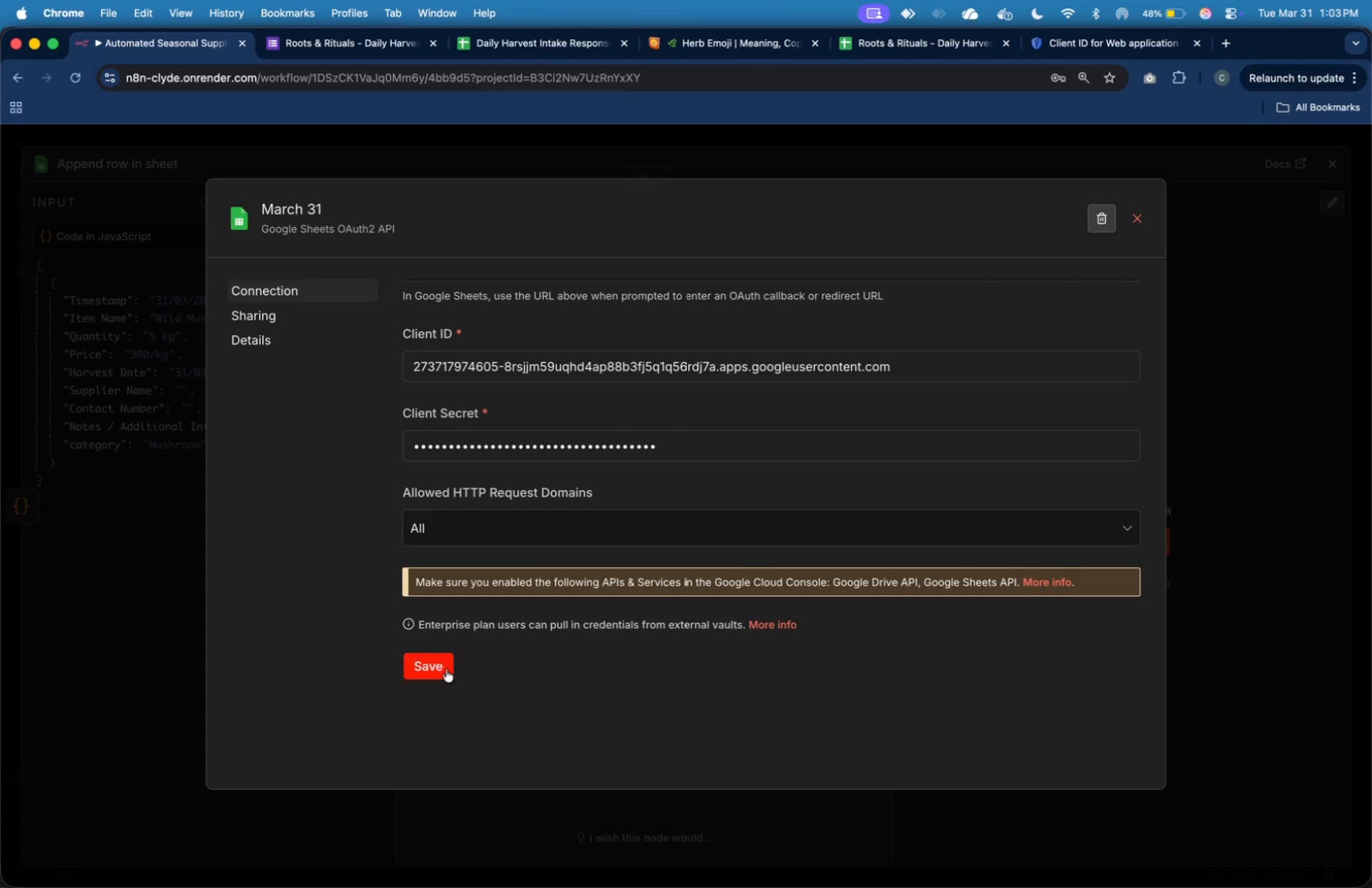 
left_click([445, 669])
 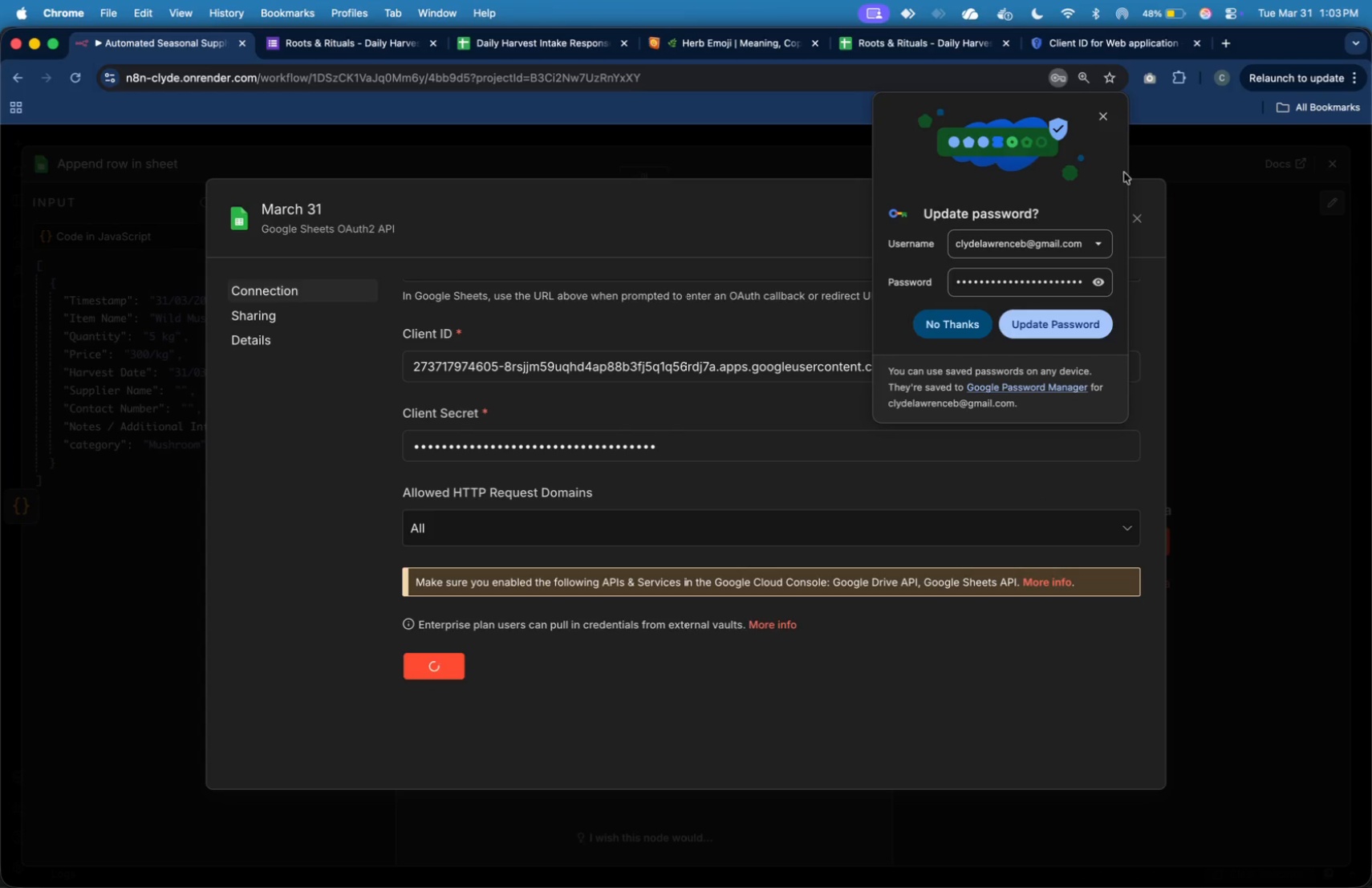 
left_click([1110, 118])
 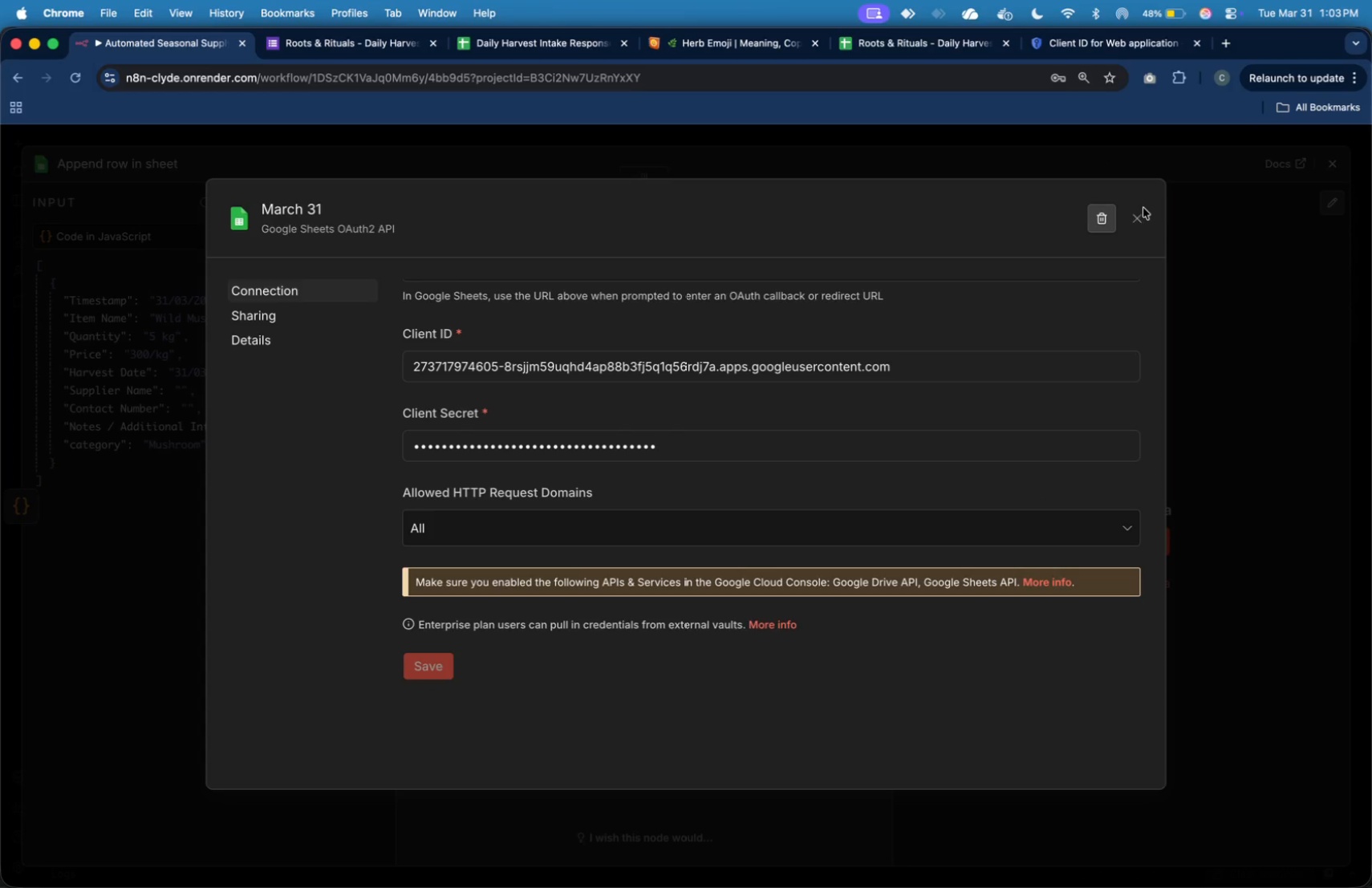 
left_click([1141, 216])
 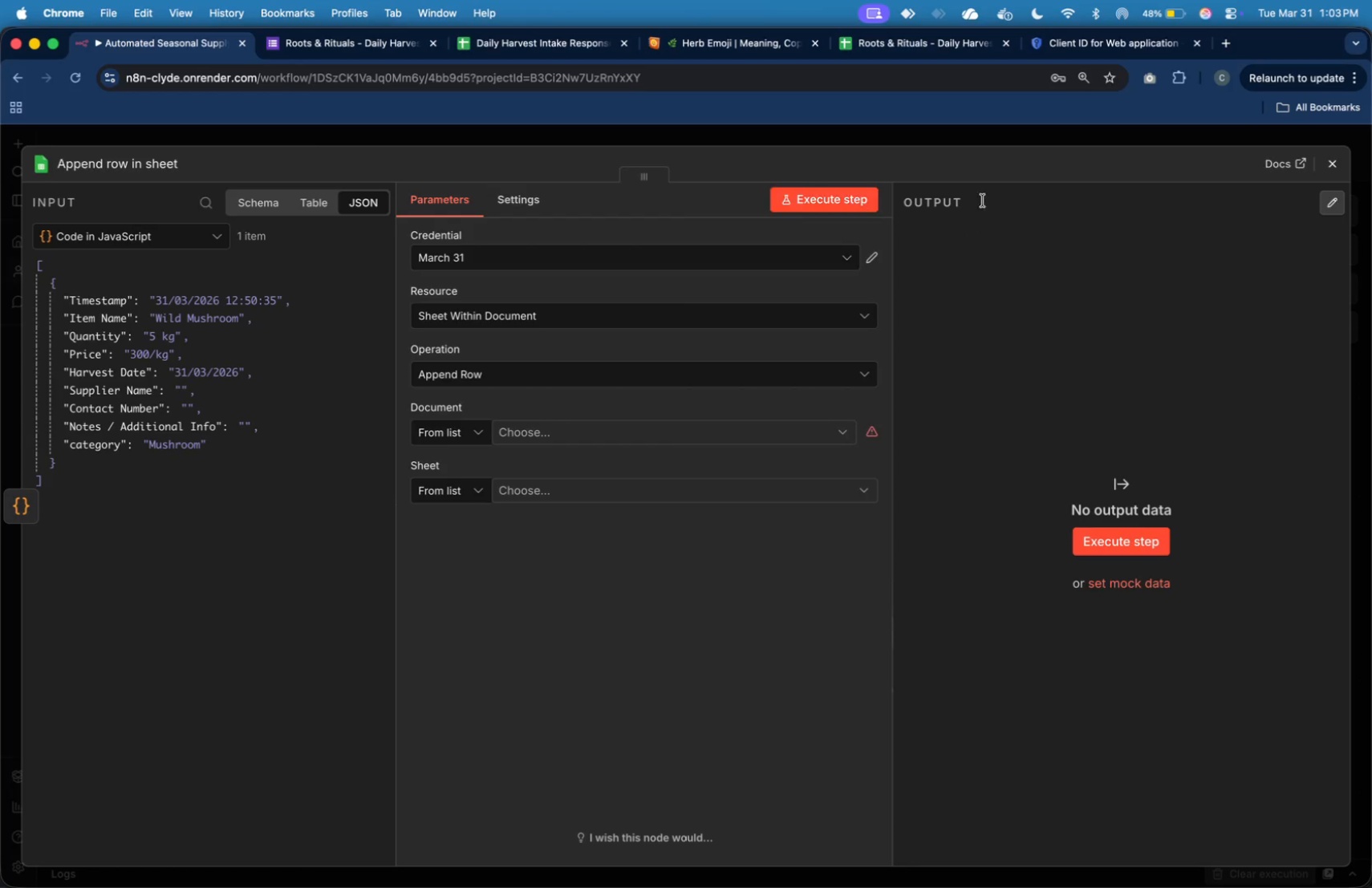 
left_click([1338, 171])
 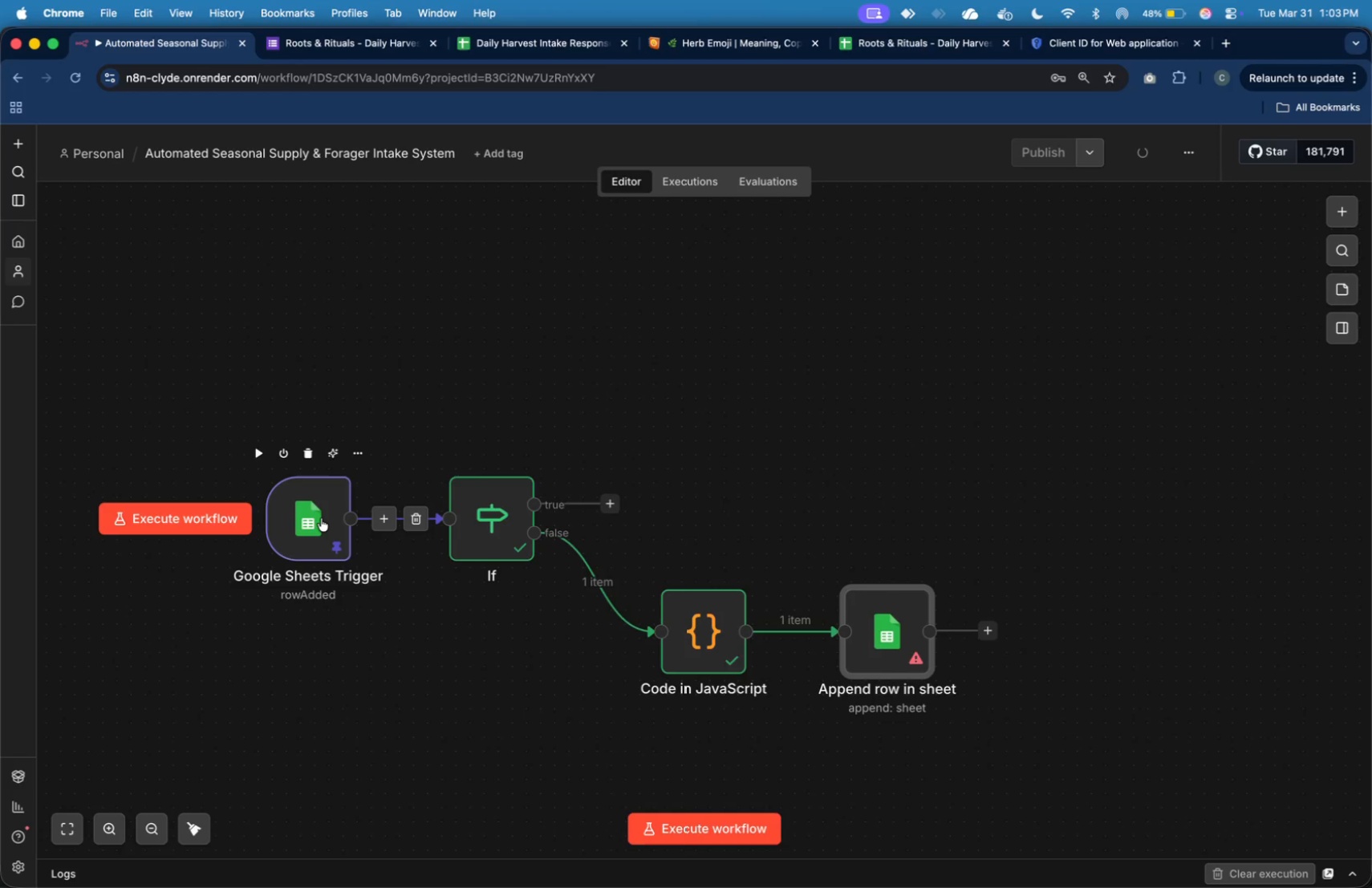 
left_click([321, 517])
 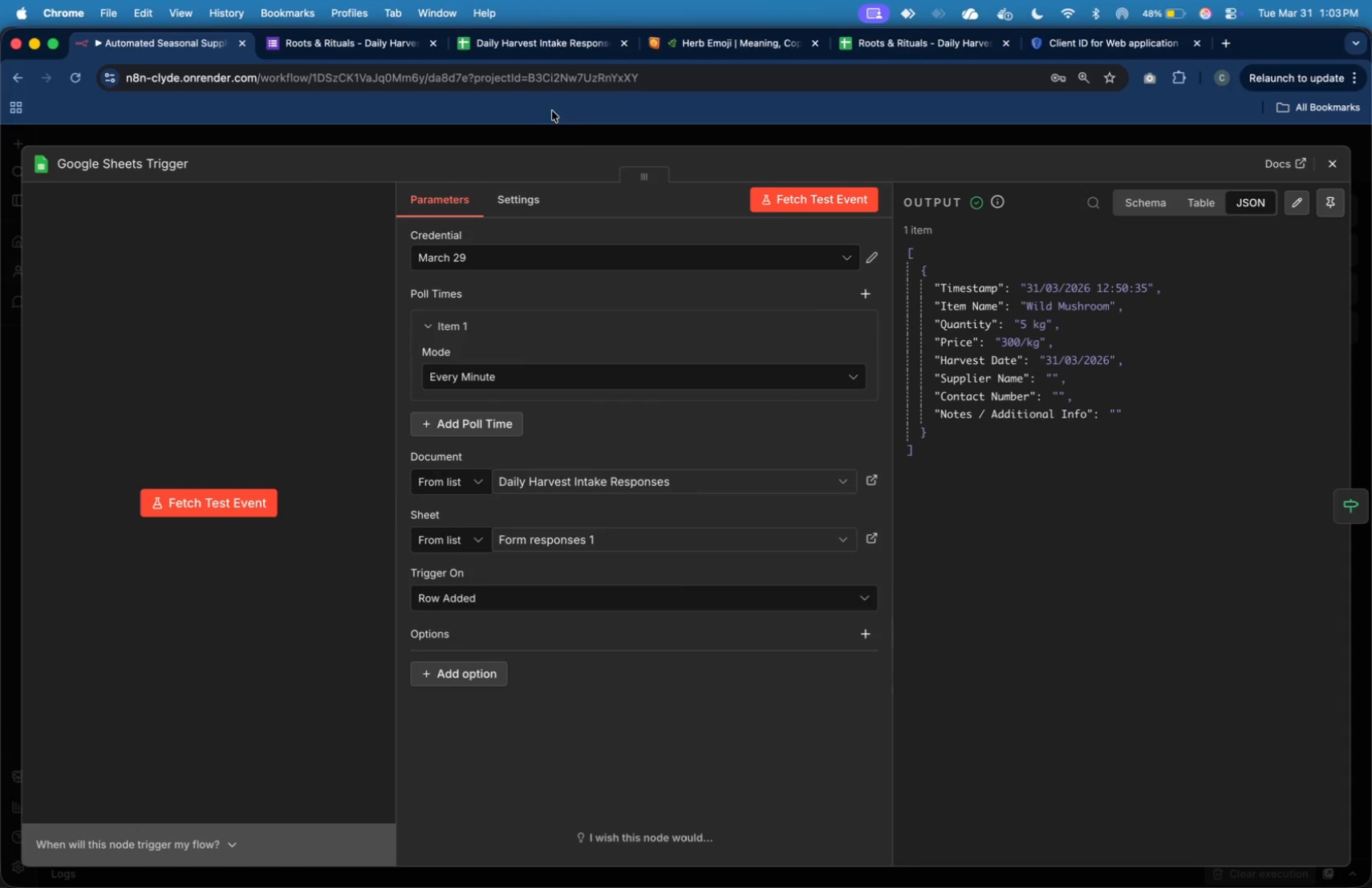 
wait(10.54)
 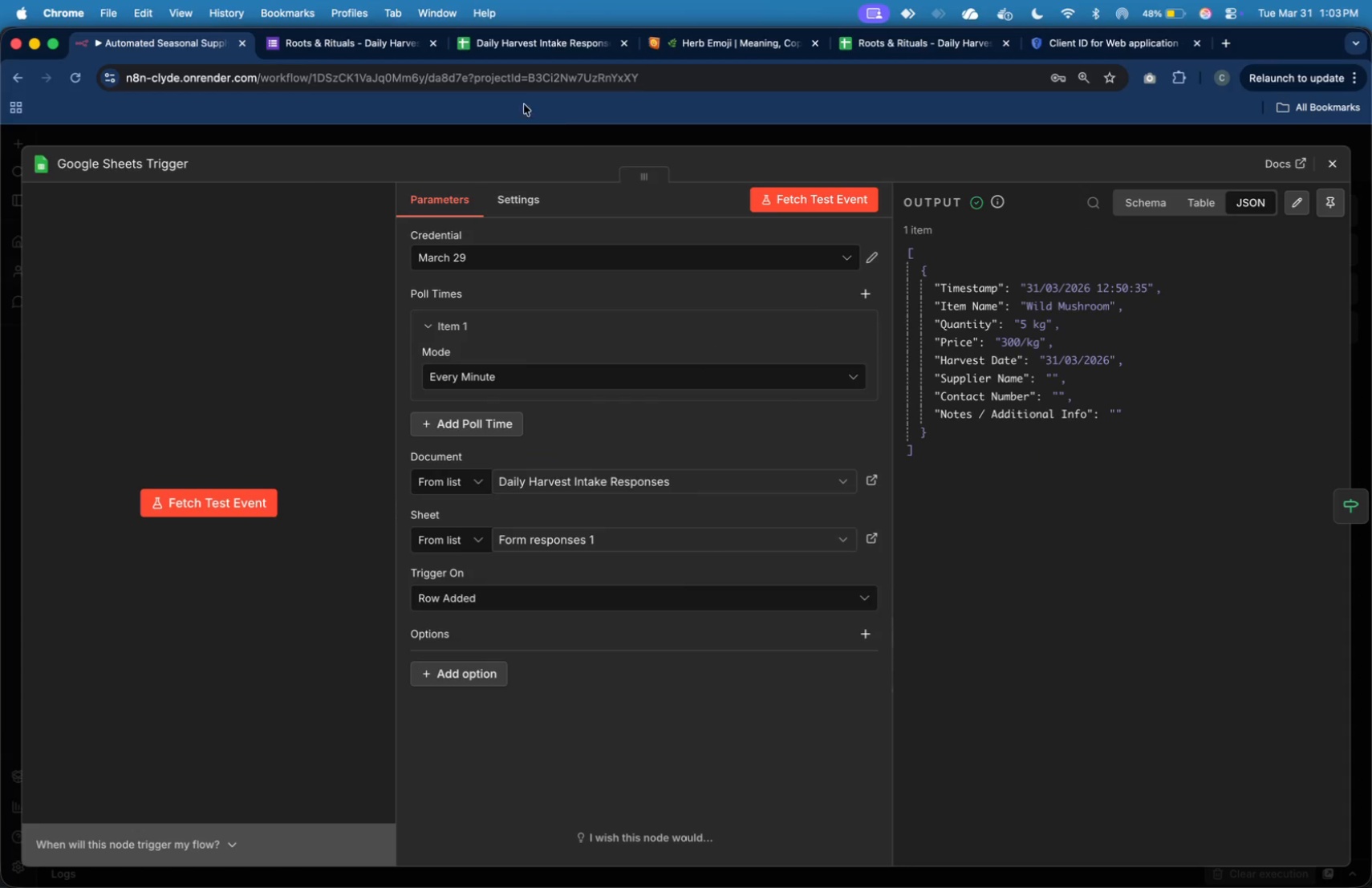 
key(Meta+Backquote)
 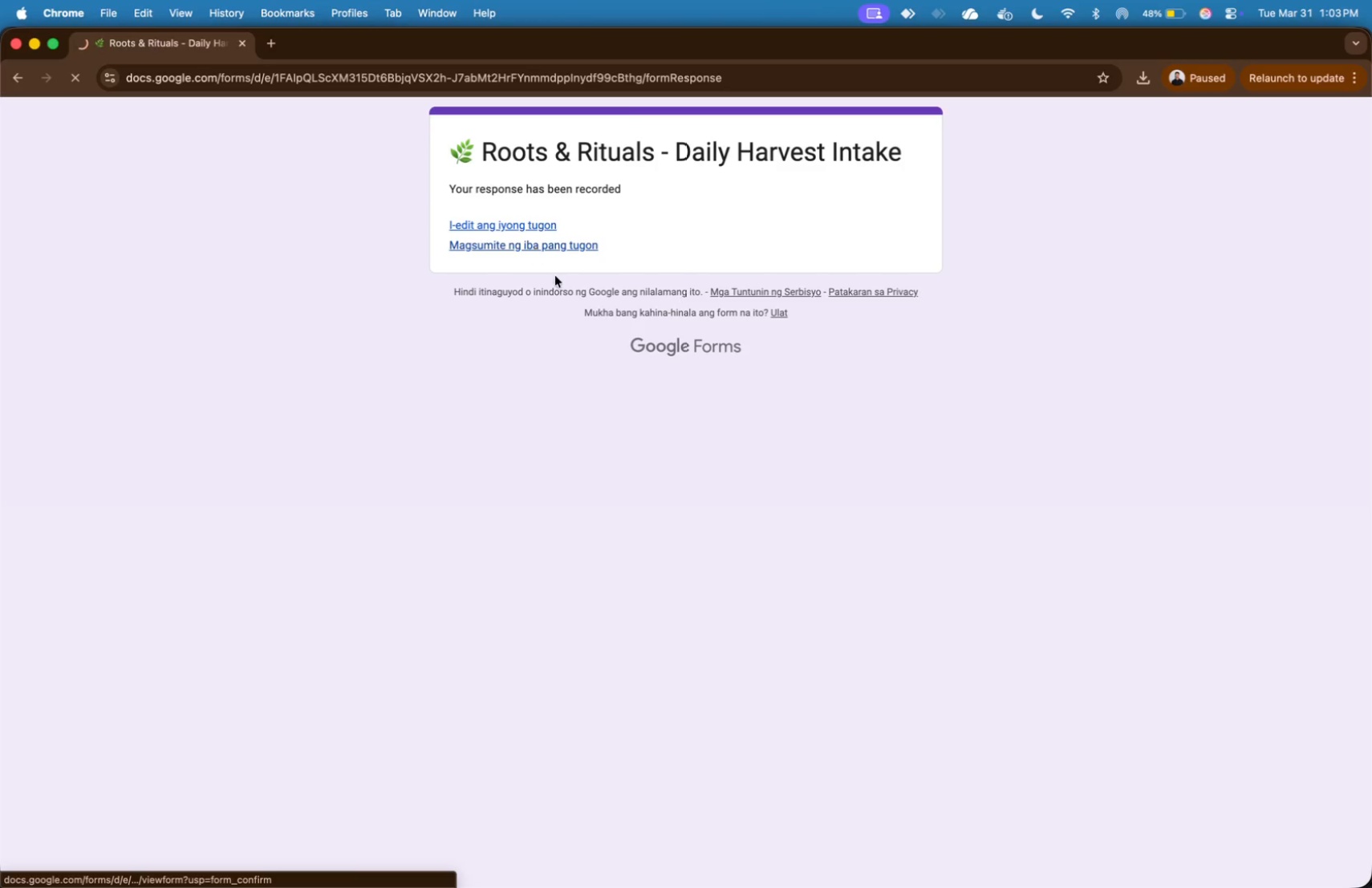 
left_click([571, 325])
 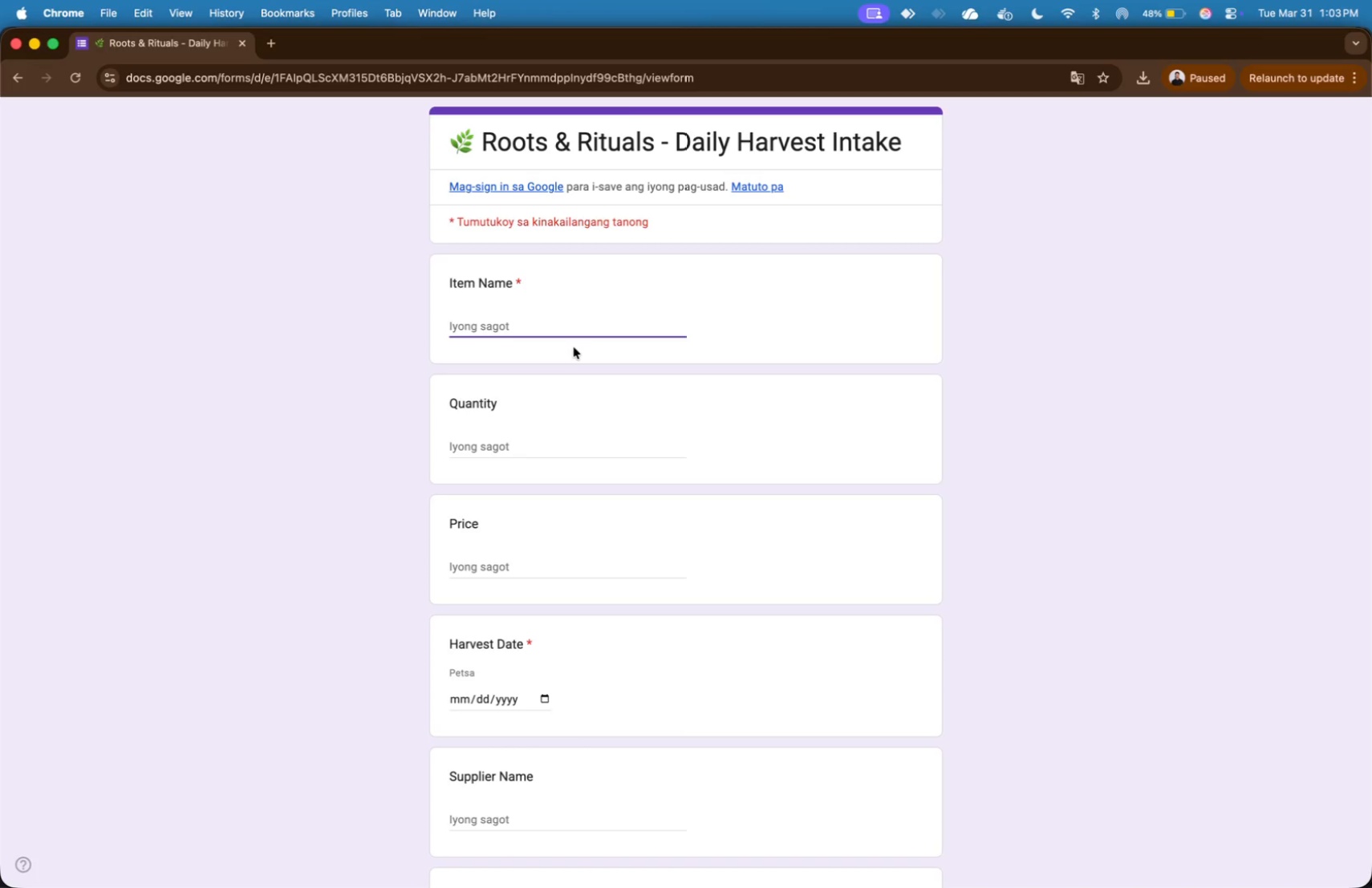 
type(Mushroom)
 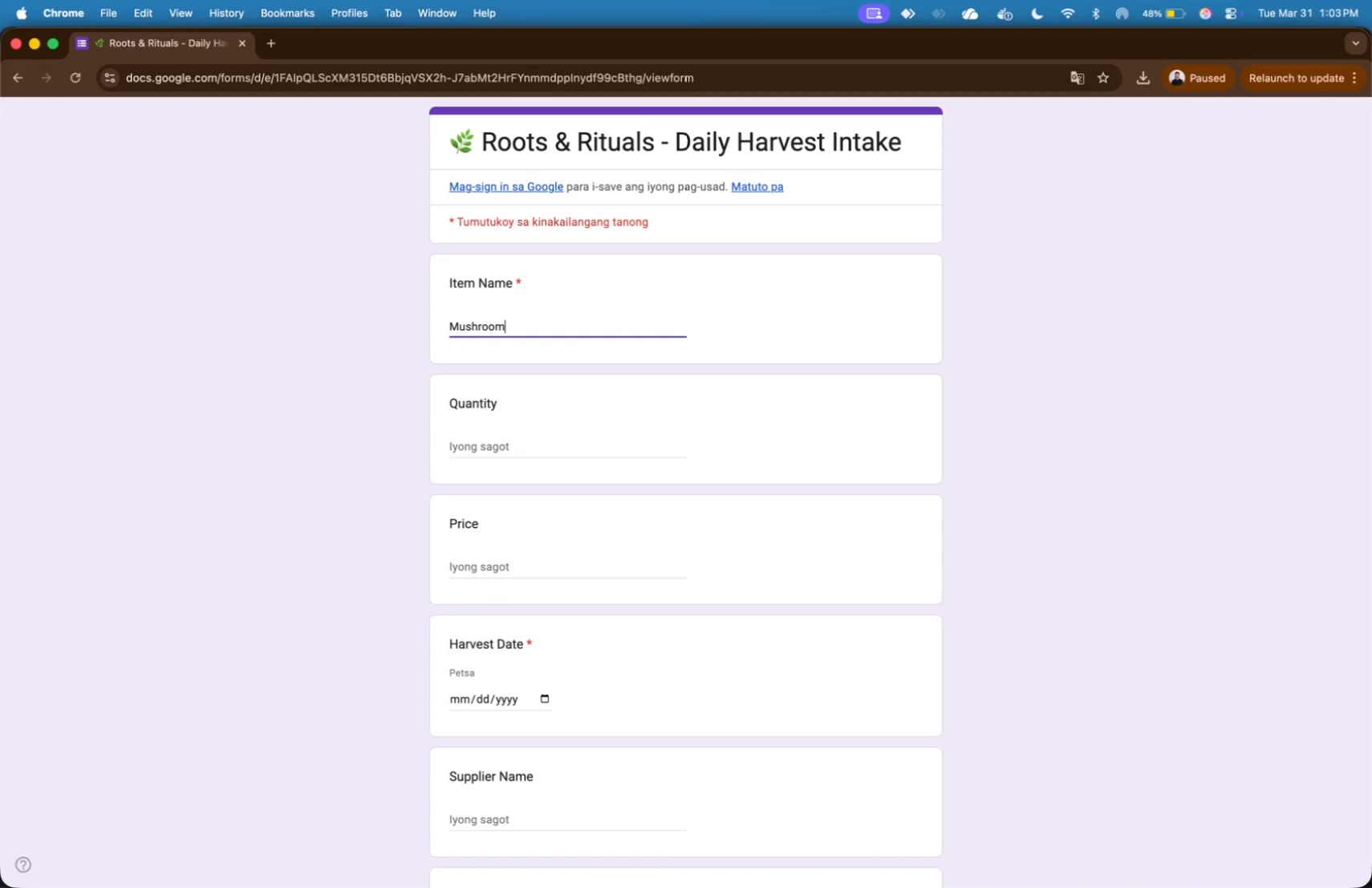 
key(Meta+A)
 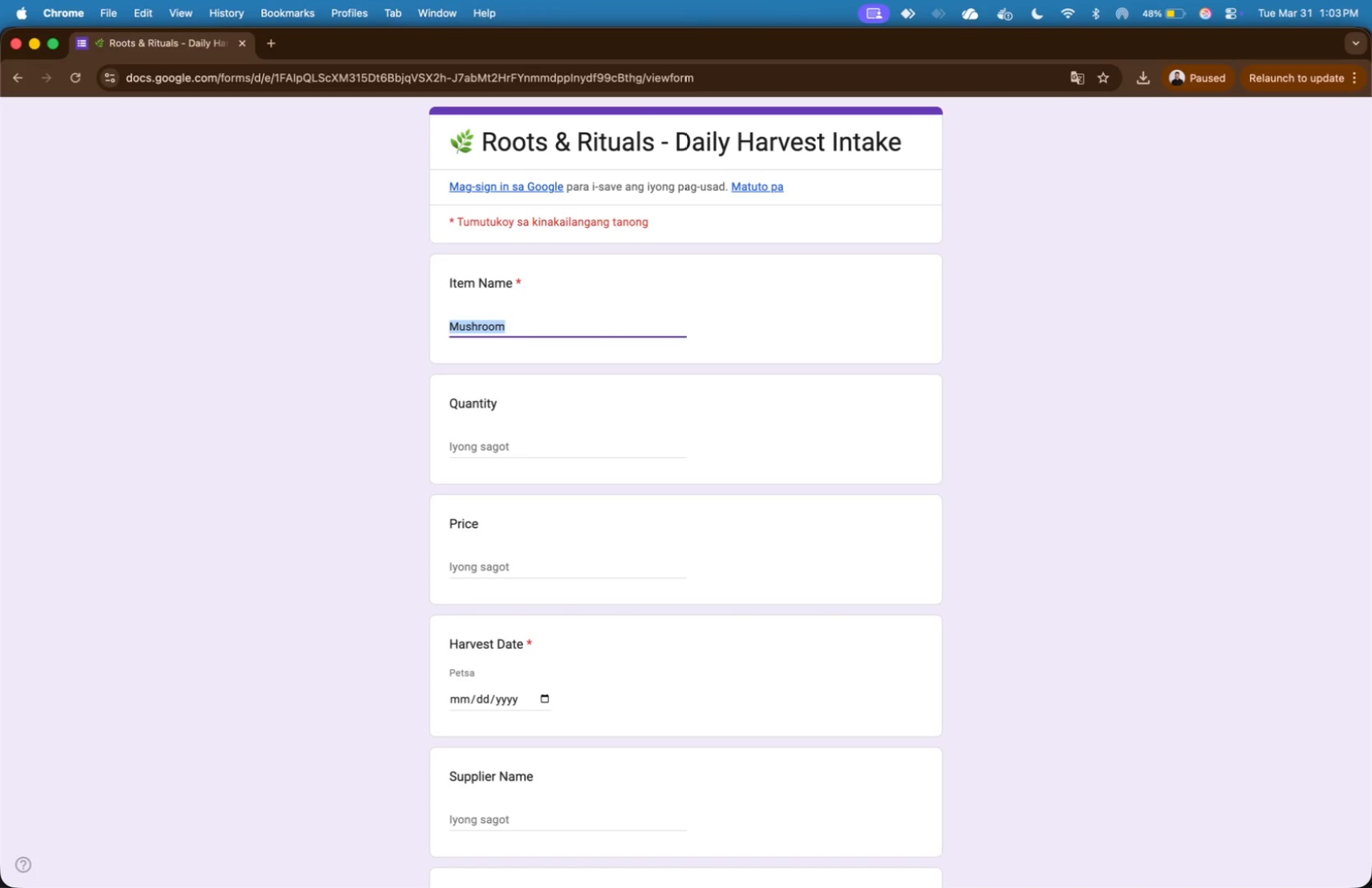 
key(Meta+Tab)
 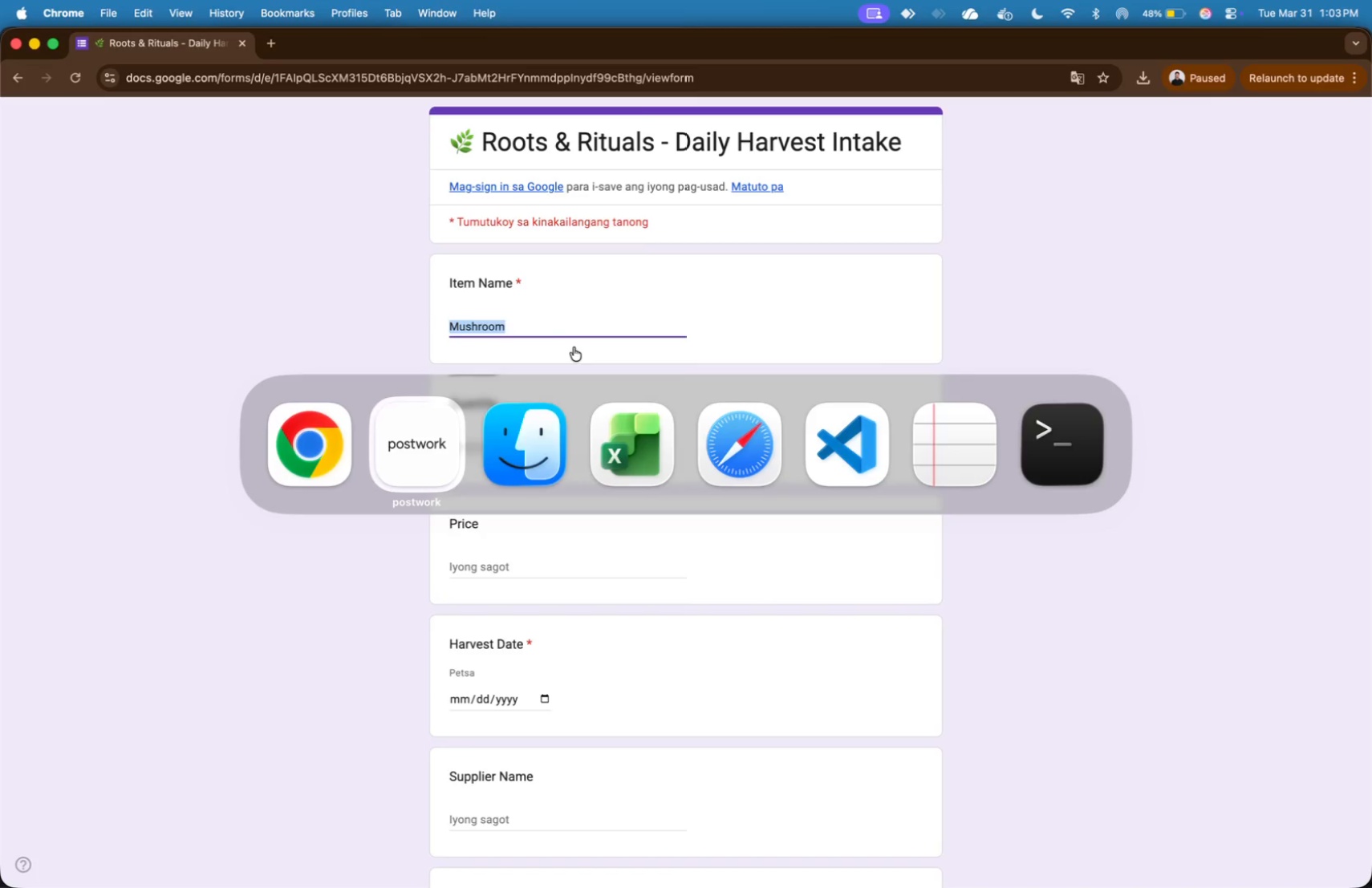 
key(Meta+CommandLeft)
 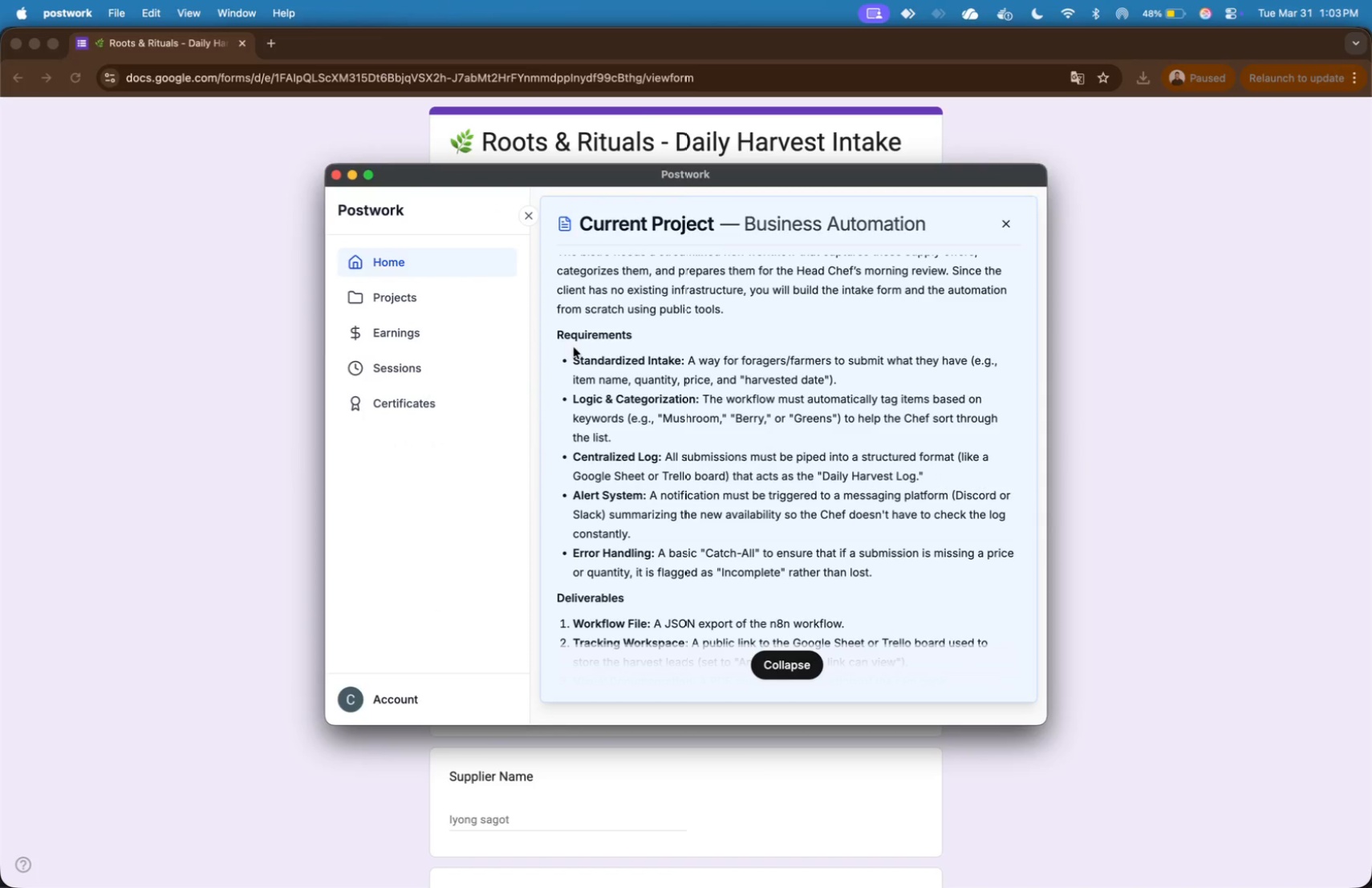 
key(Meta+Tab)